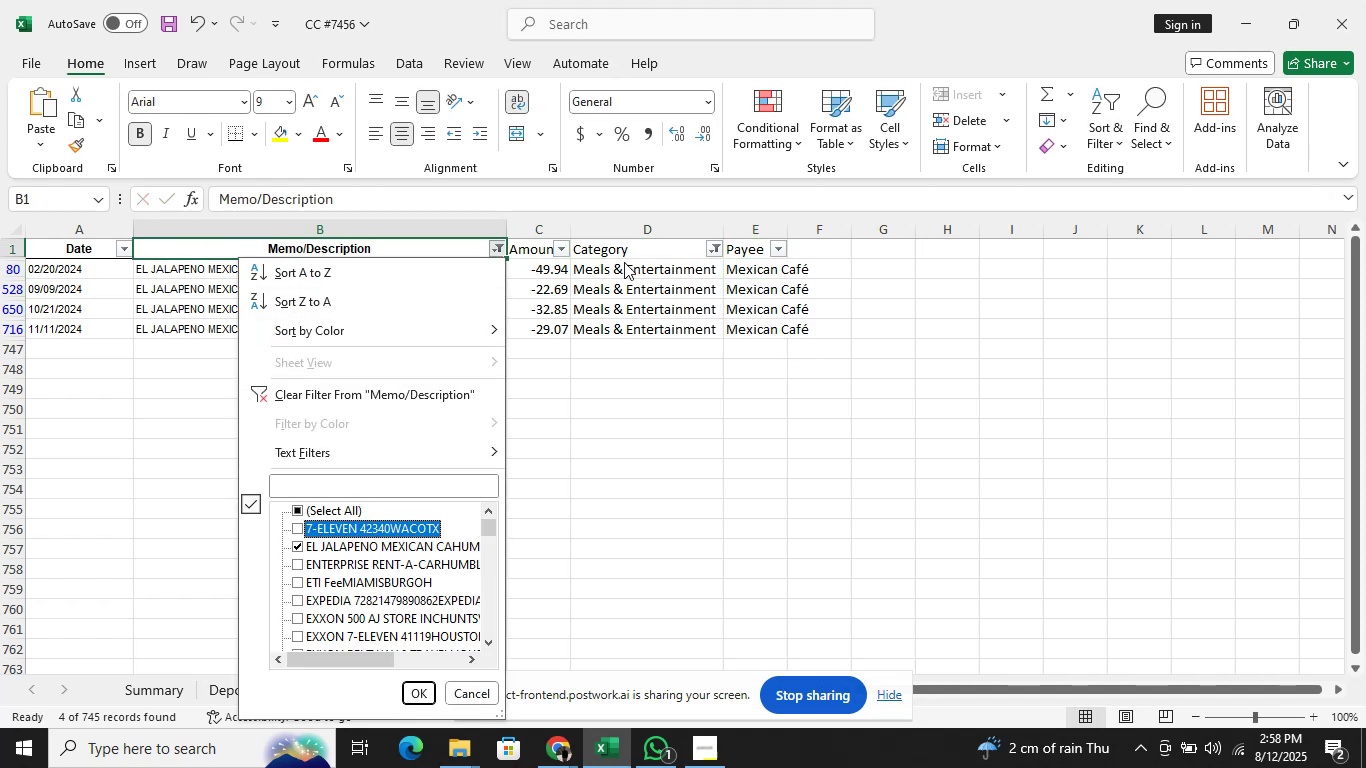 
key(ArrowDown)
 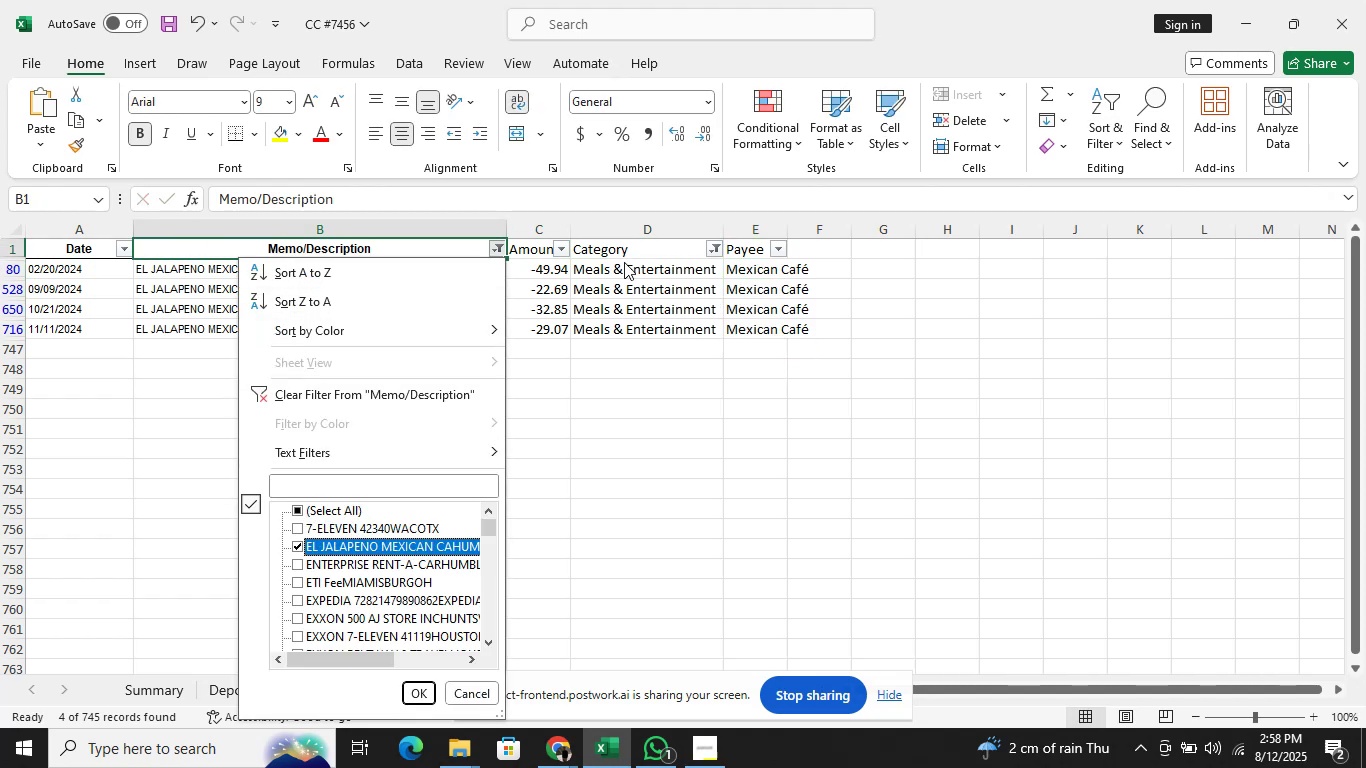 
key(Space)
 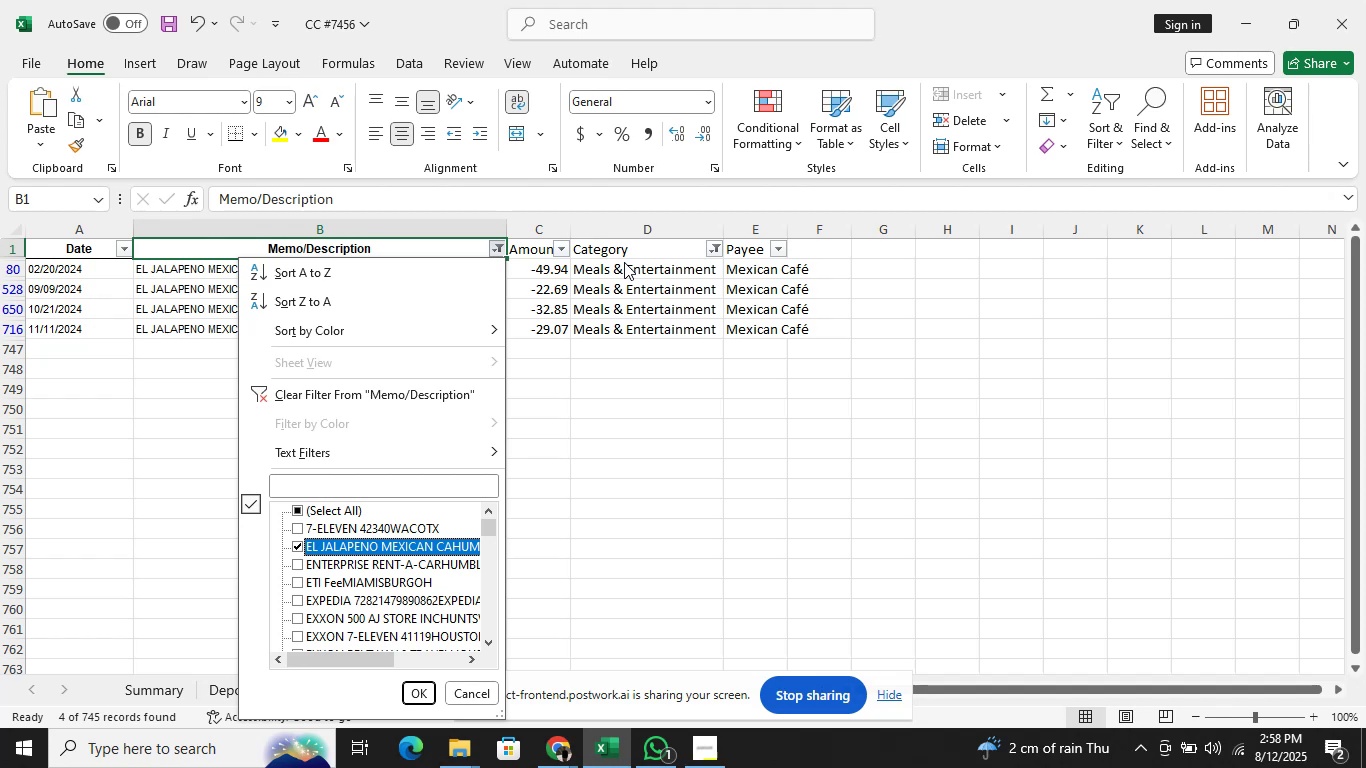 
key(ArrowDown)
 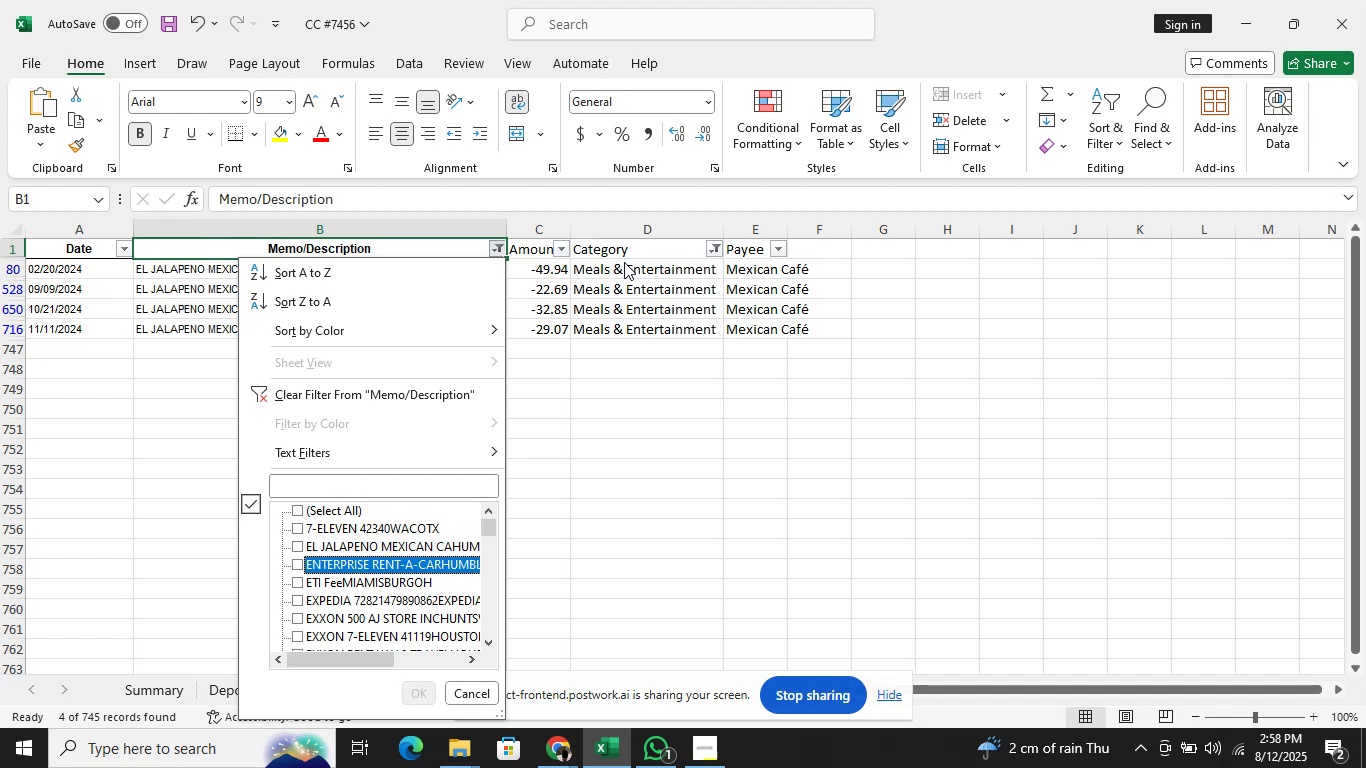 
key(Space)
 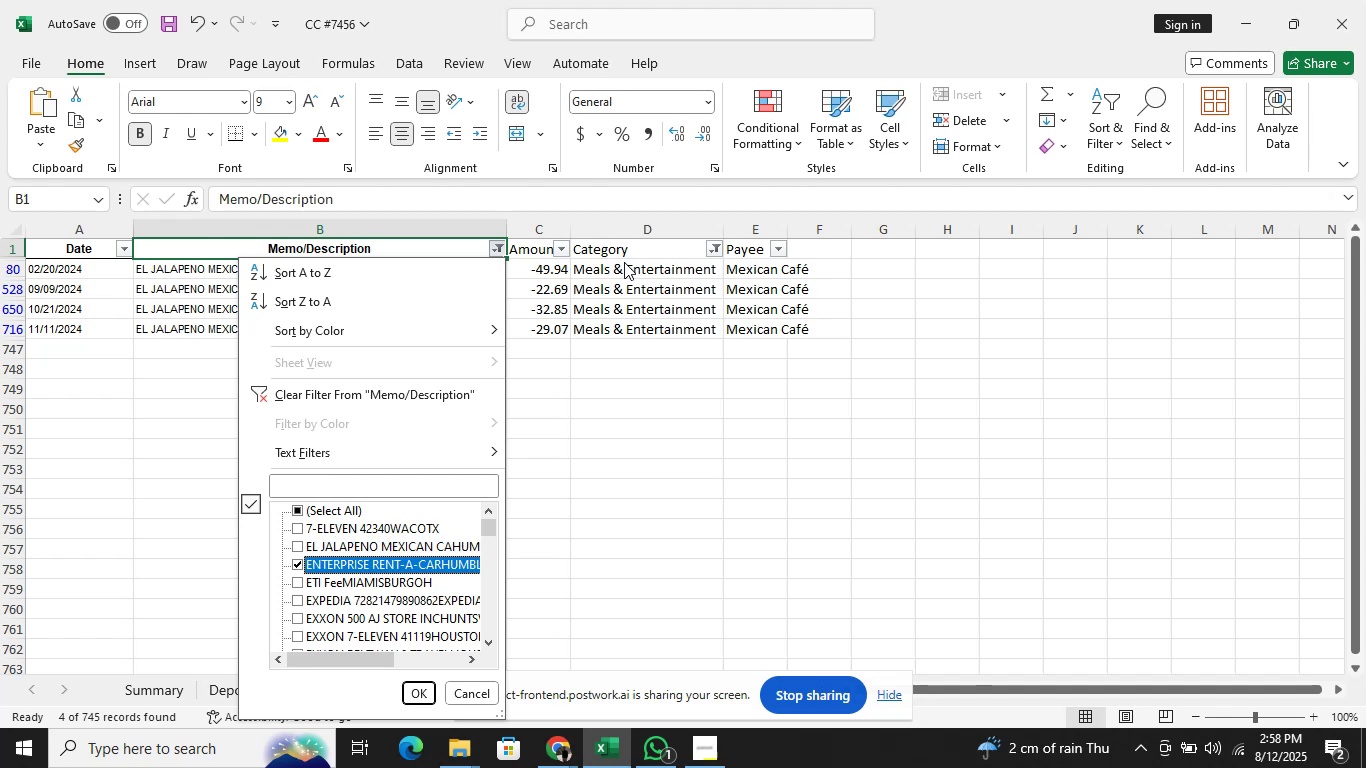 
key(Enter)
 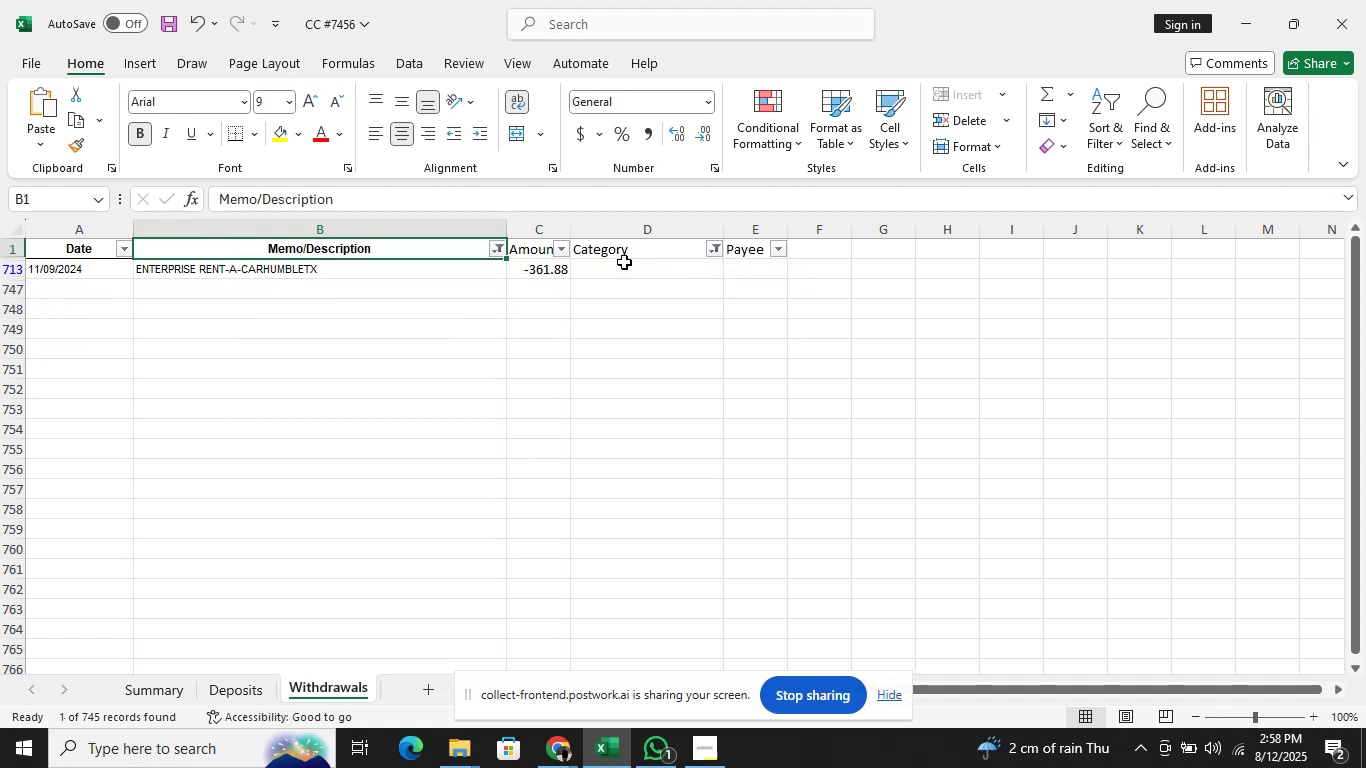 
key(ArrowDown)
 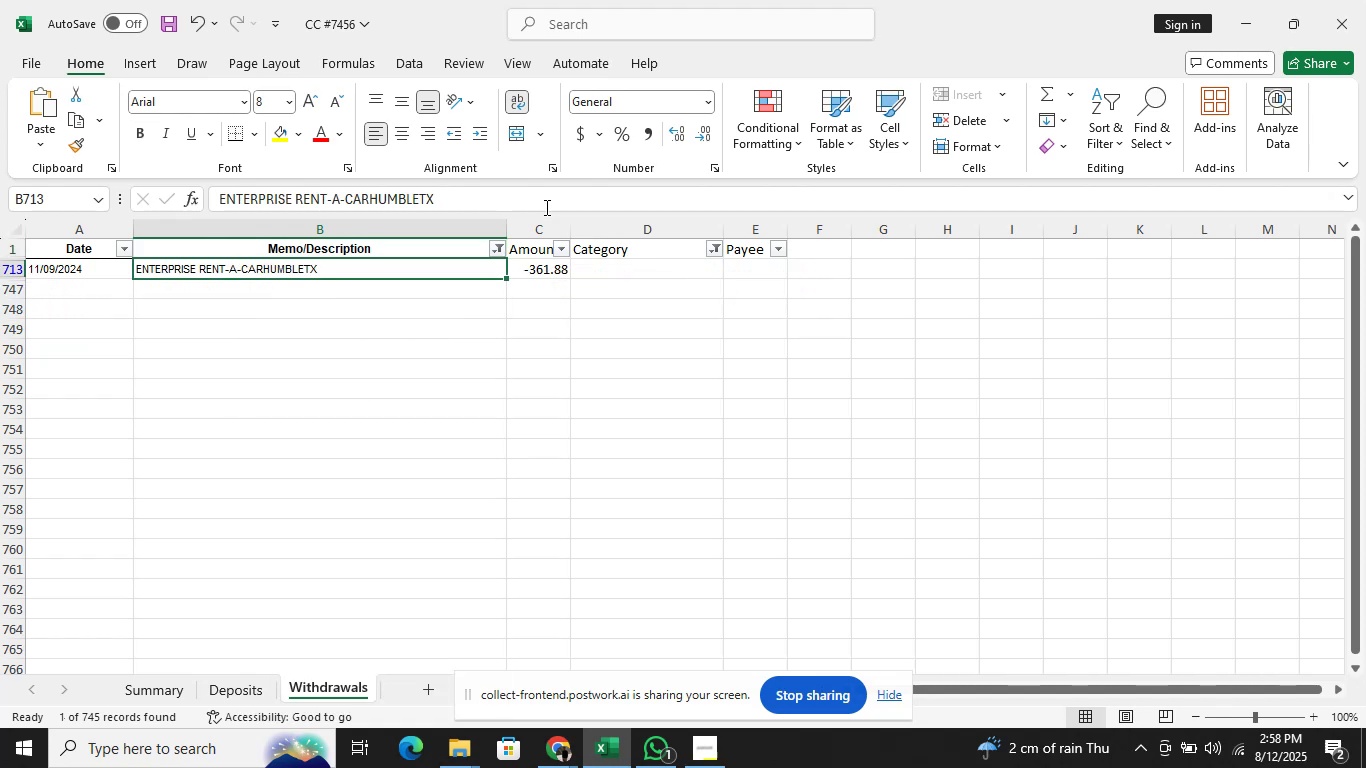 
left_click([539, 221])
 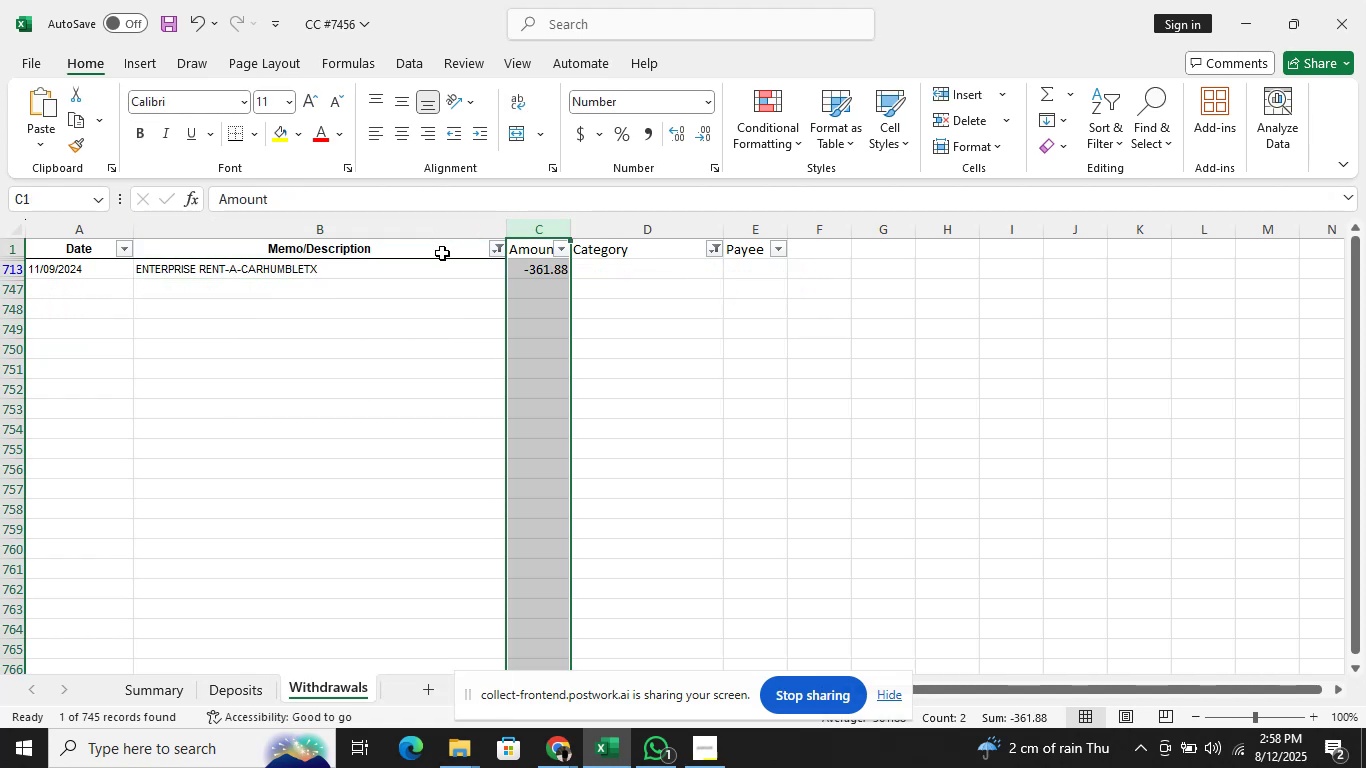 
left_click([442, 272])
 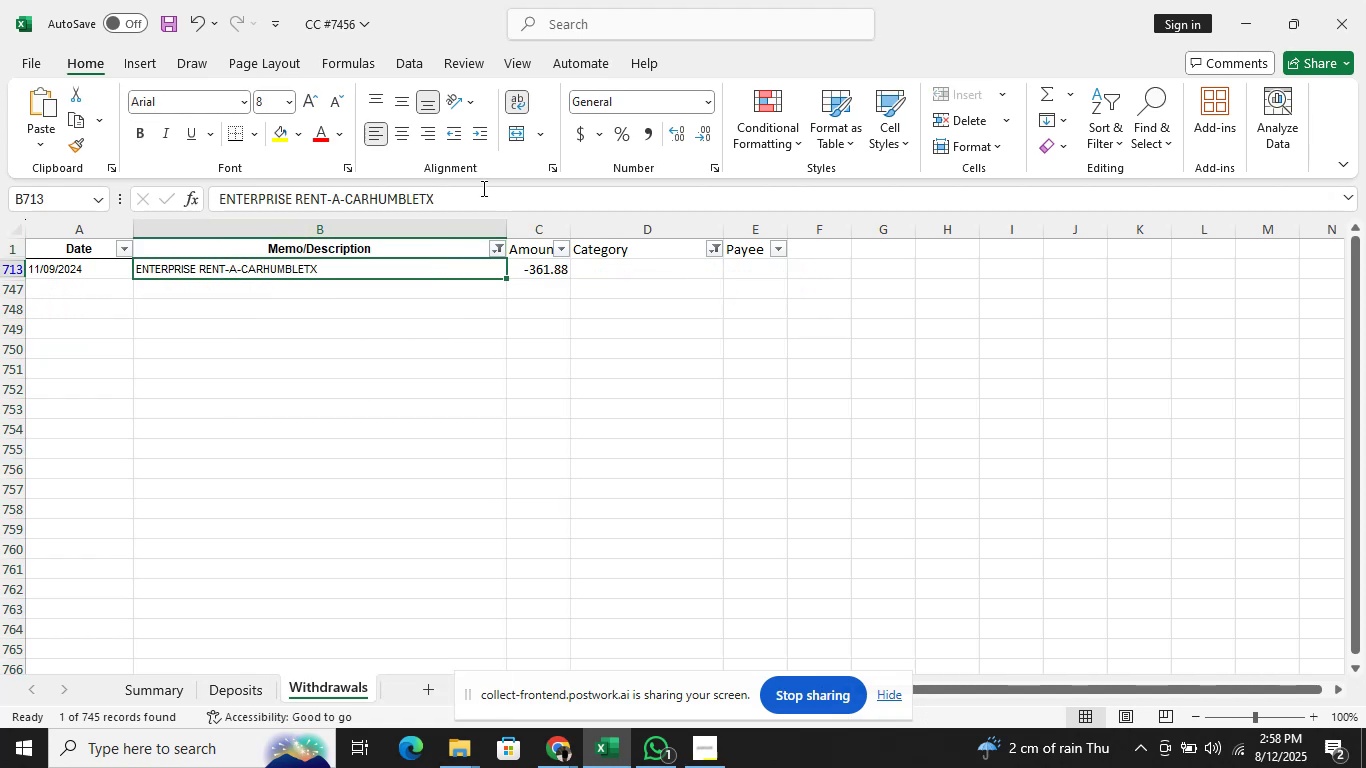 
double_click([482, 188])
 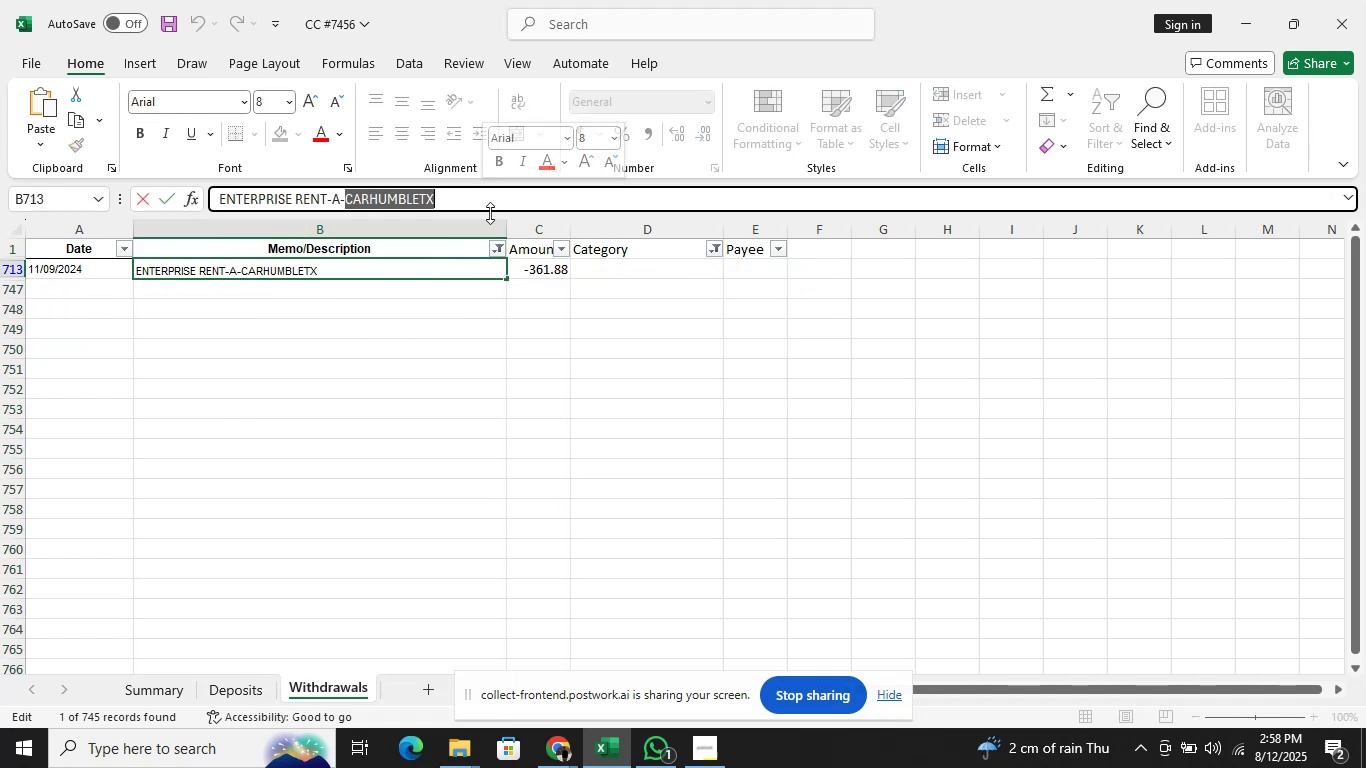 
hold_key(key=ArrowLeft, duration=1.54)
 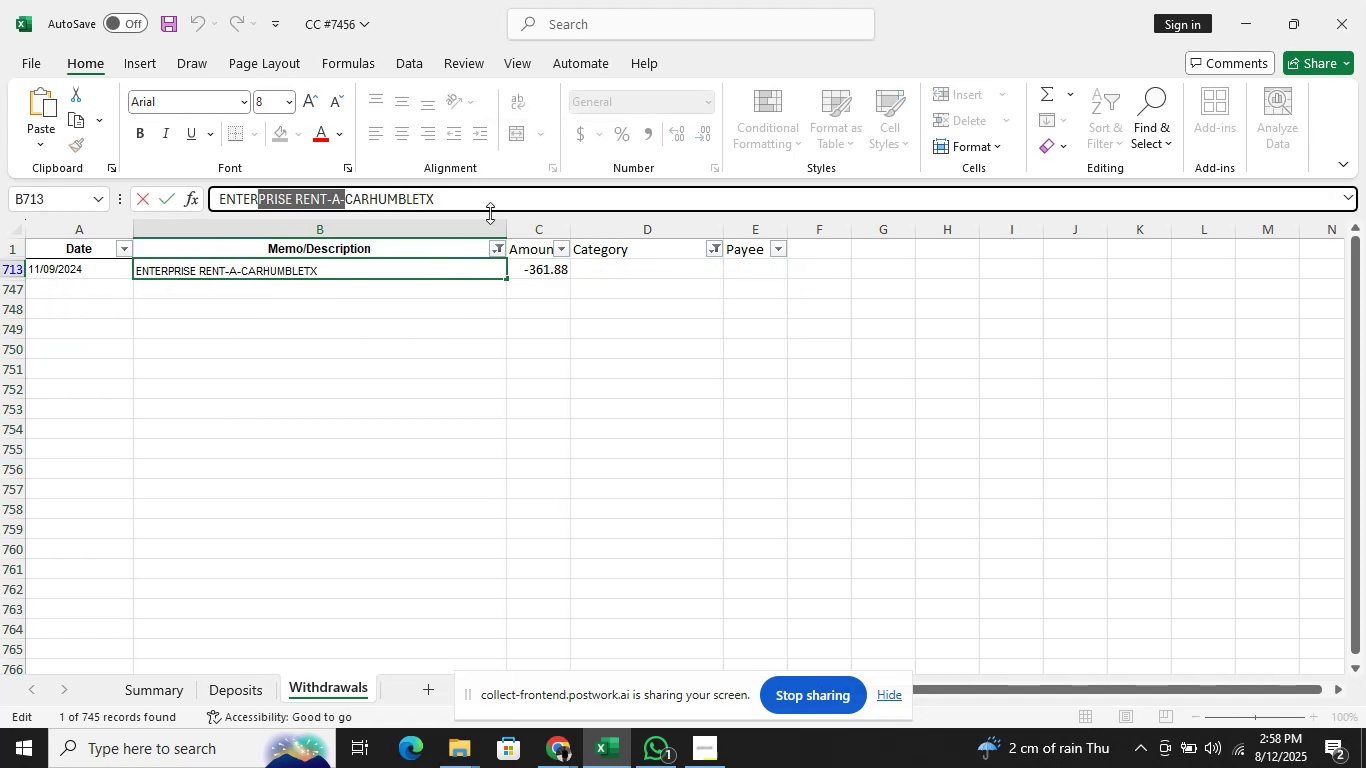 
key(Shift+ArrowLeft)
 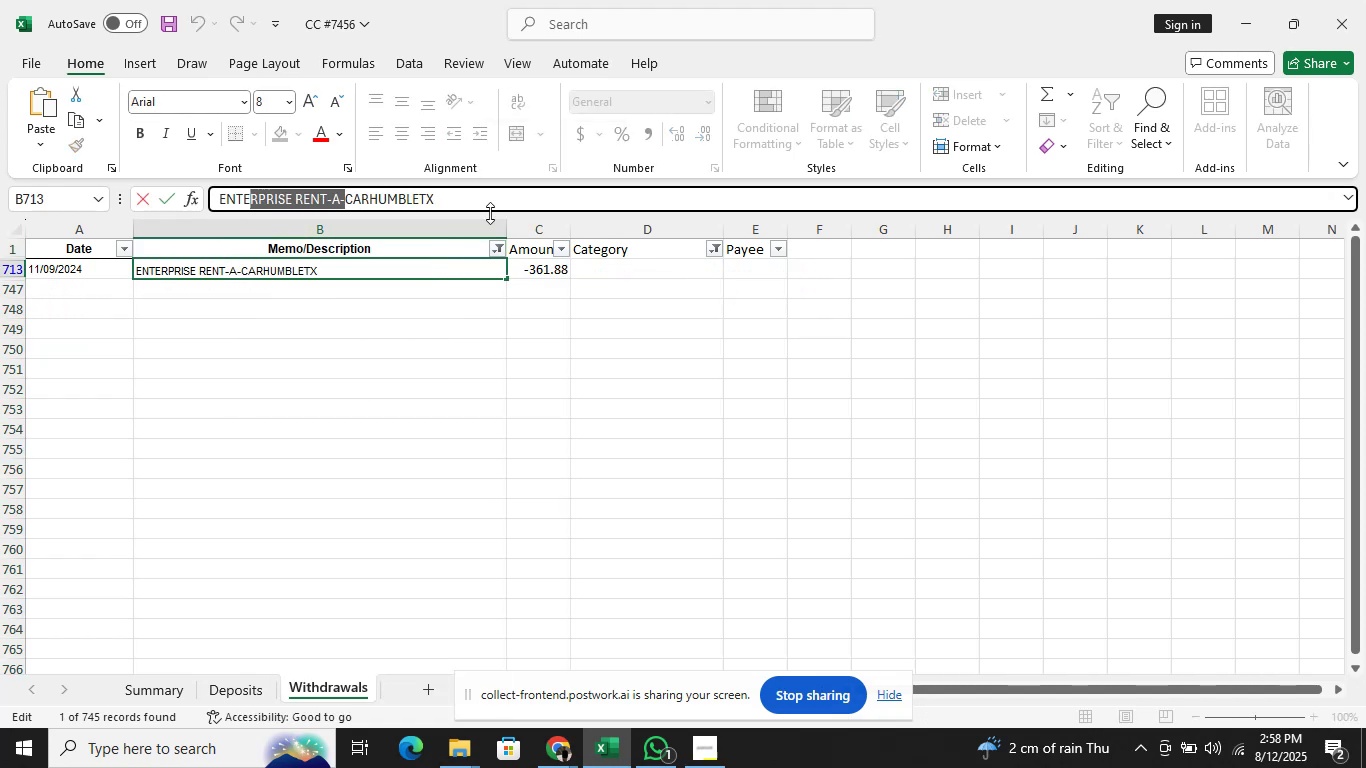 
key(Shift+ArrowLeft)
 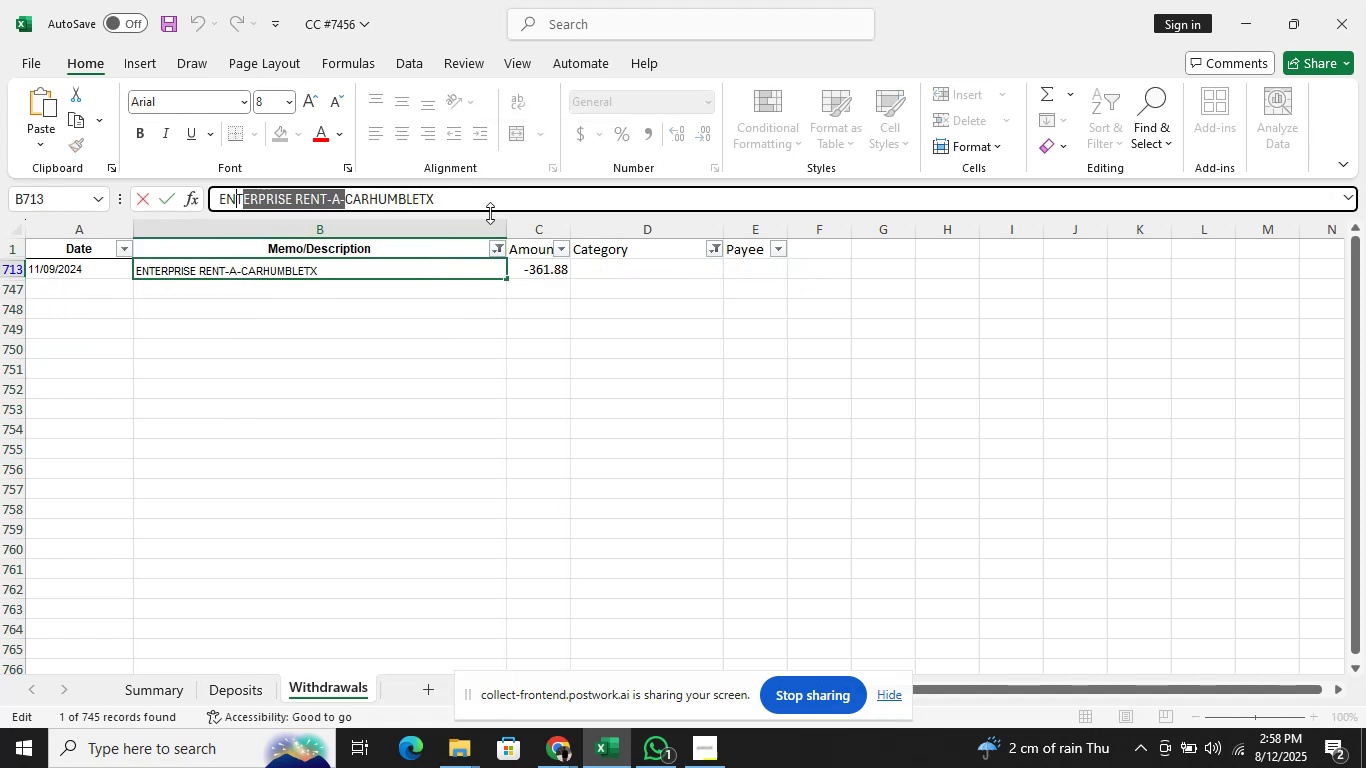 
key(Shift+ArrowLeft)
 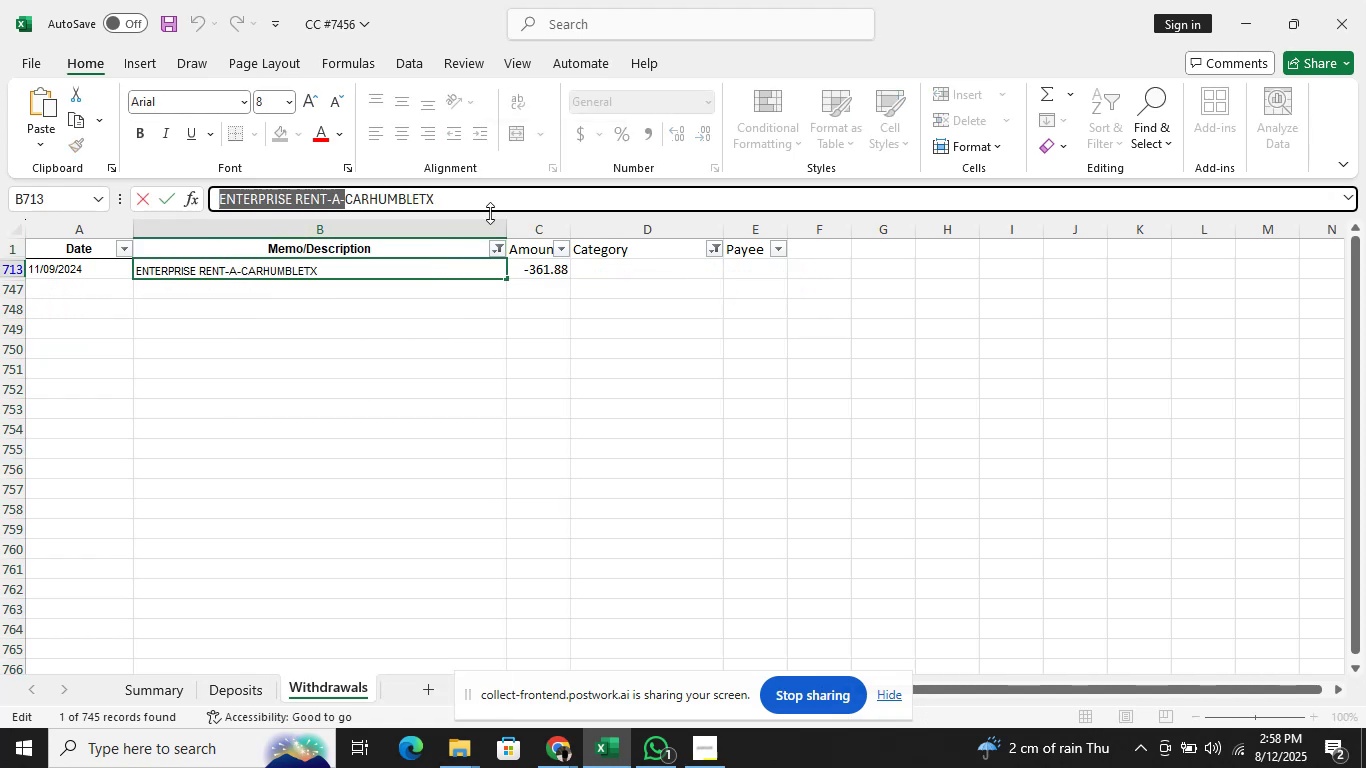 
key(Shift+ArrowLeft)
 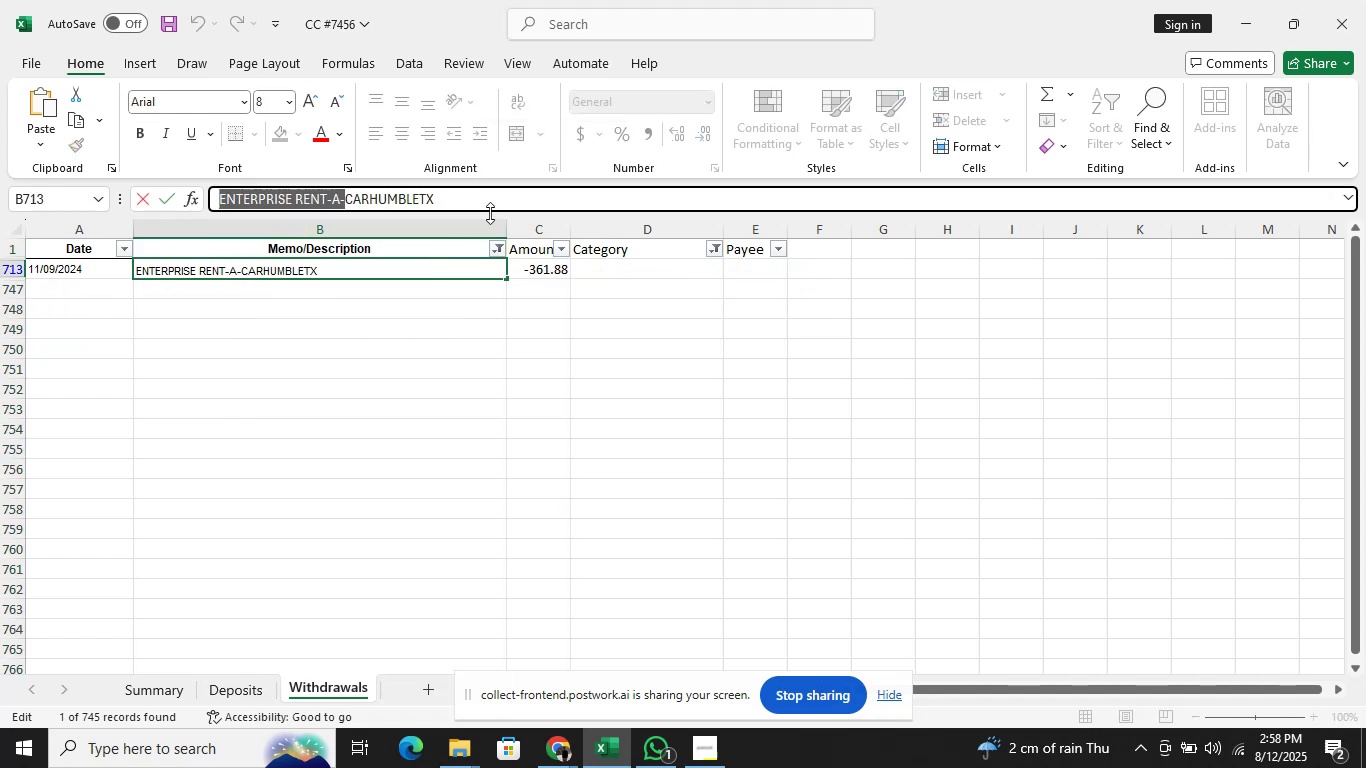 
key(Shift+ArrowLeft)
 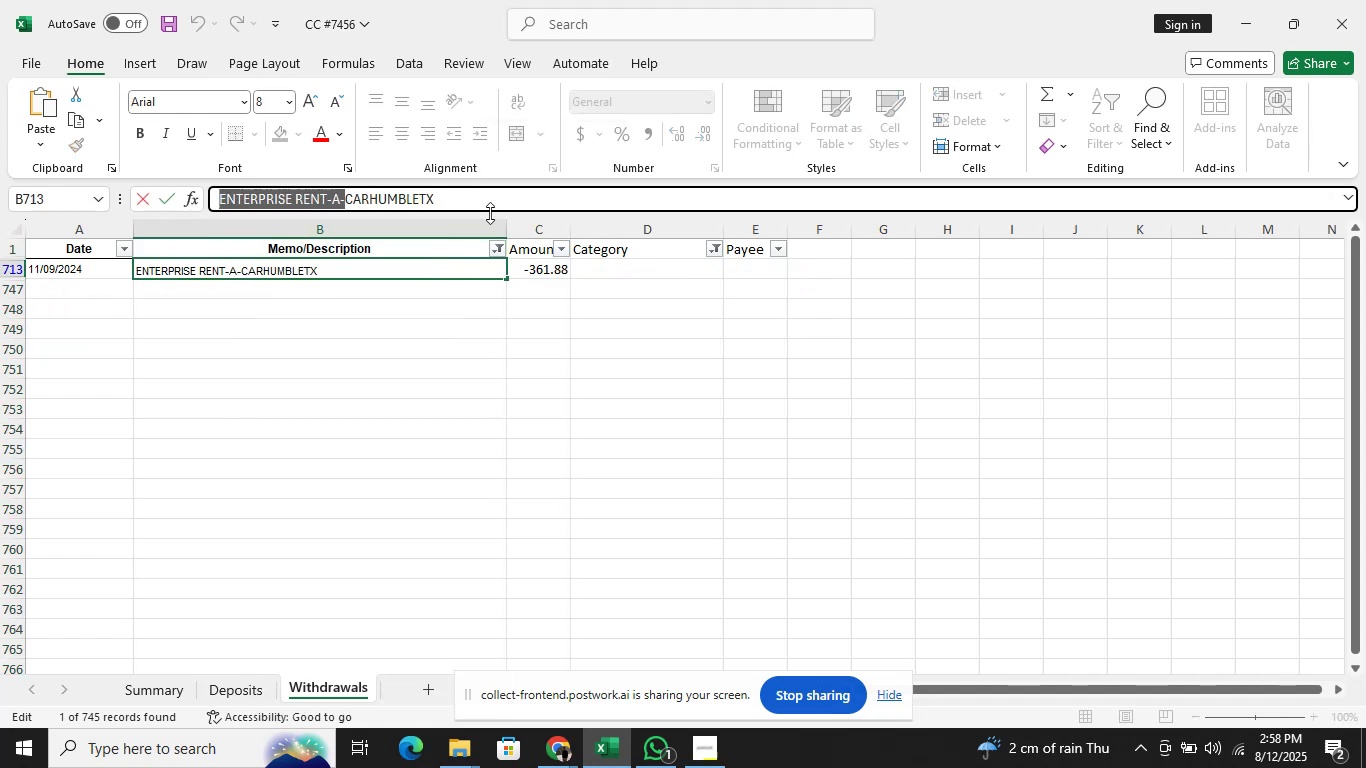 
key(Shift+ArrowLeft)
 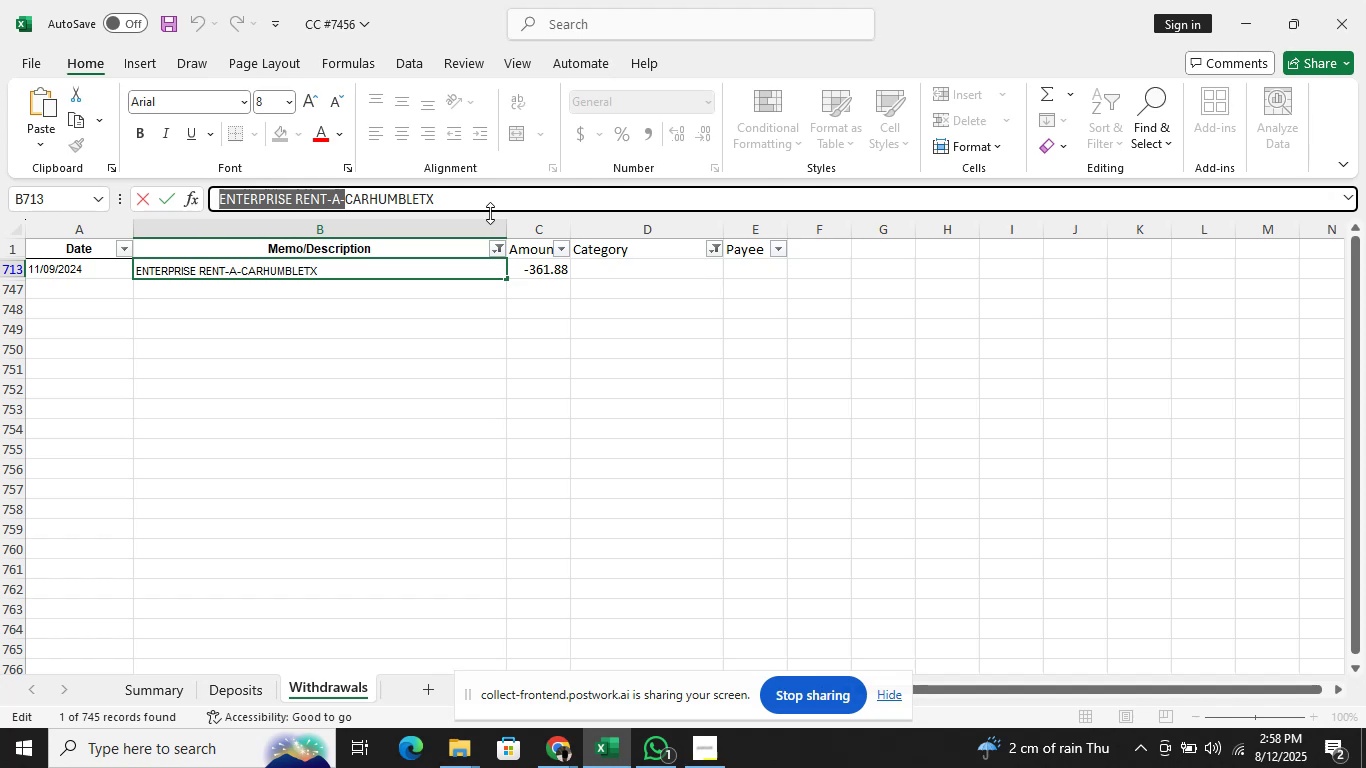 
key(ArrowLeft)
 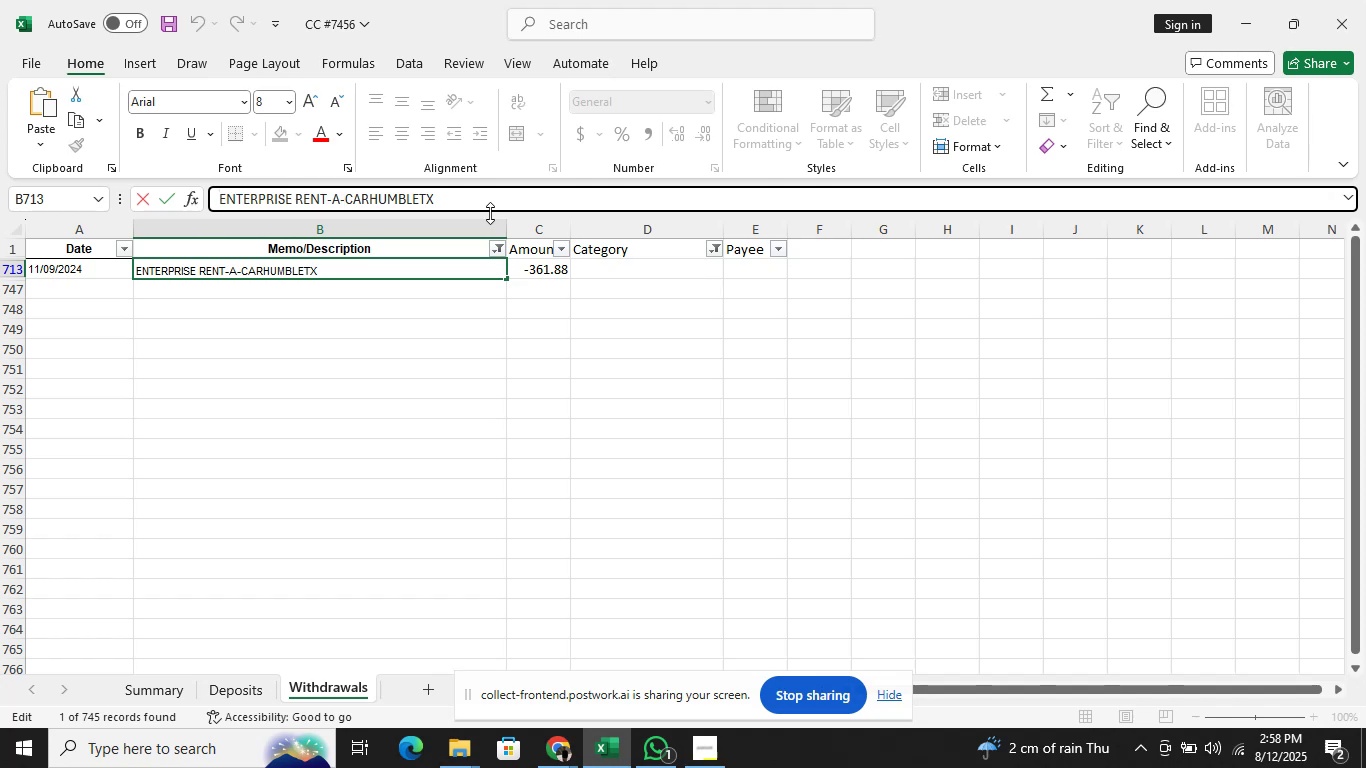 
hold_key(key=ArrowRight, duration=1.53)
 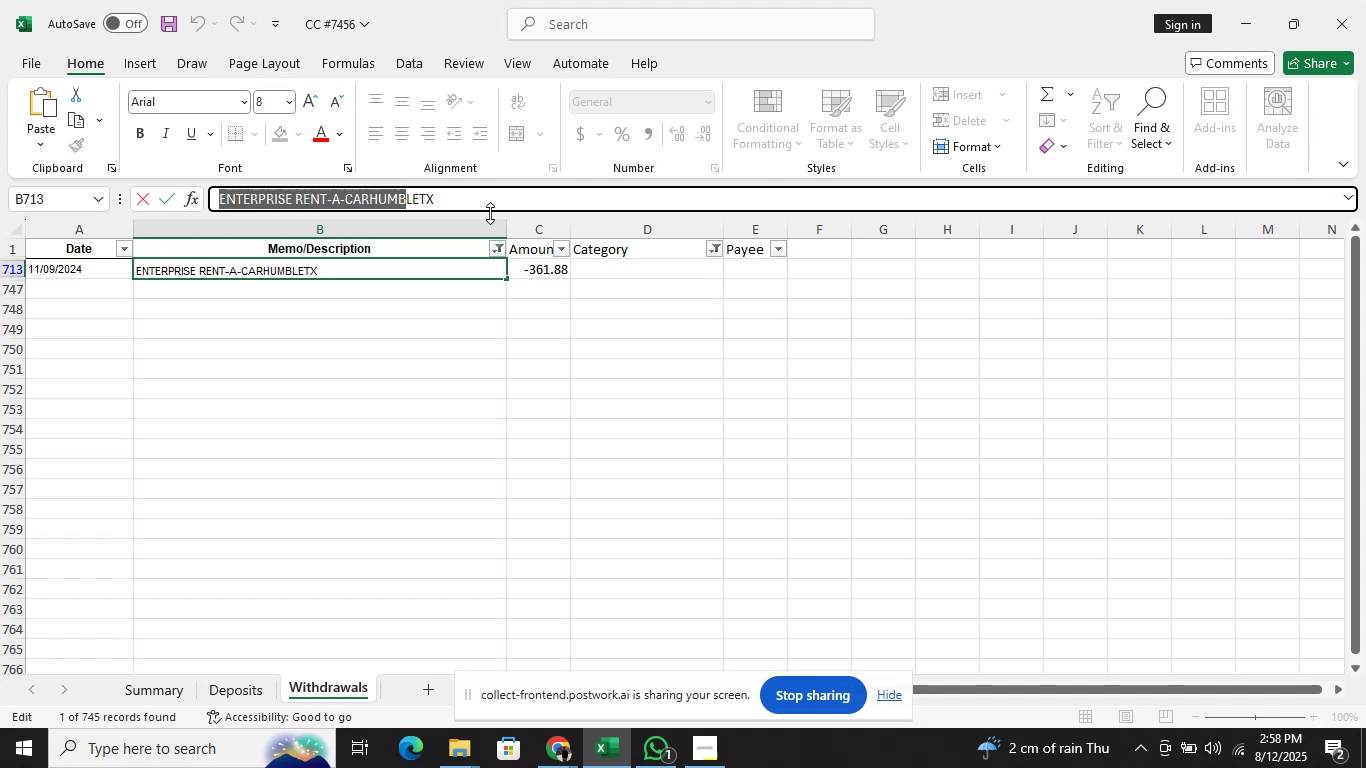 
key(Shift+ArrowRight)
 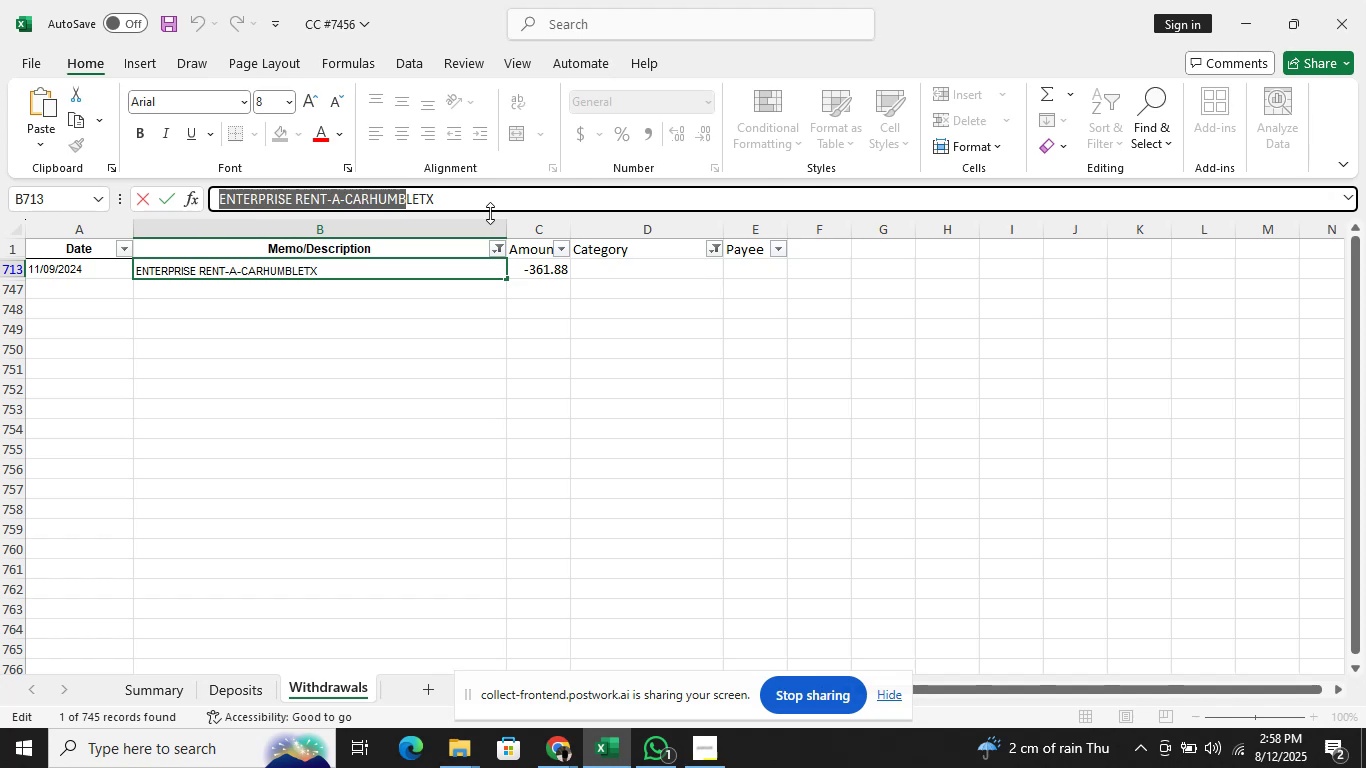 
key(Shift+ArrowRight)
 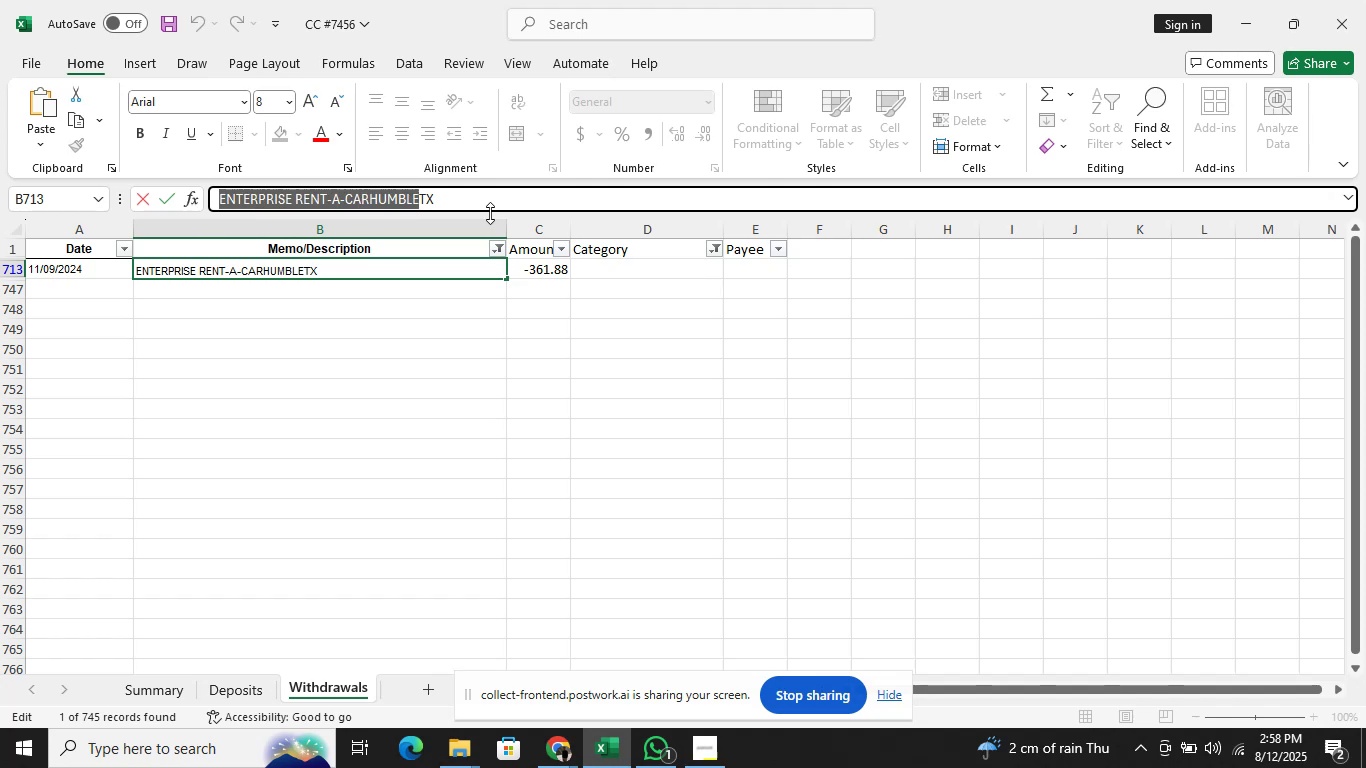 
key(Shift+ArrowRight)
 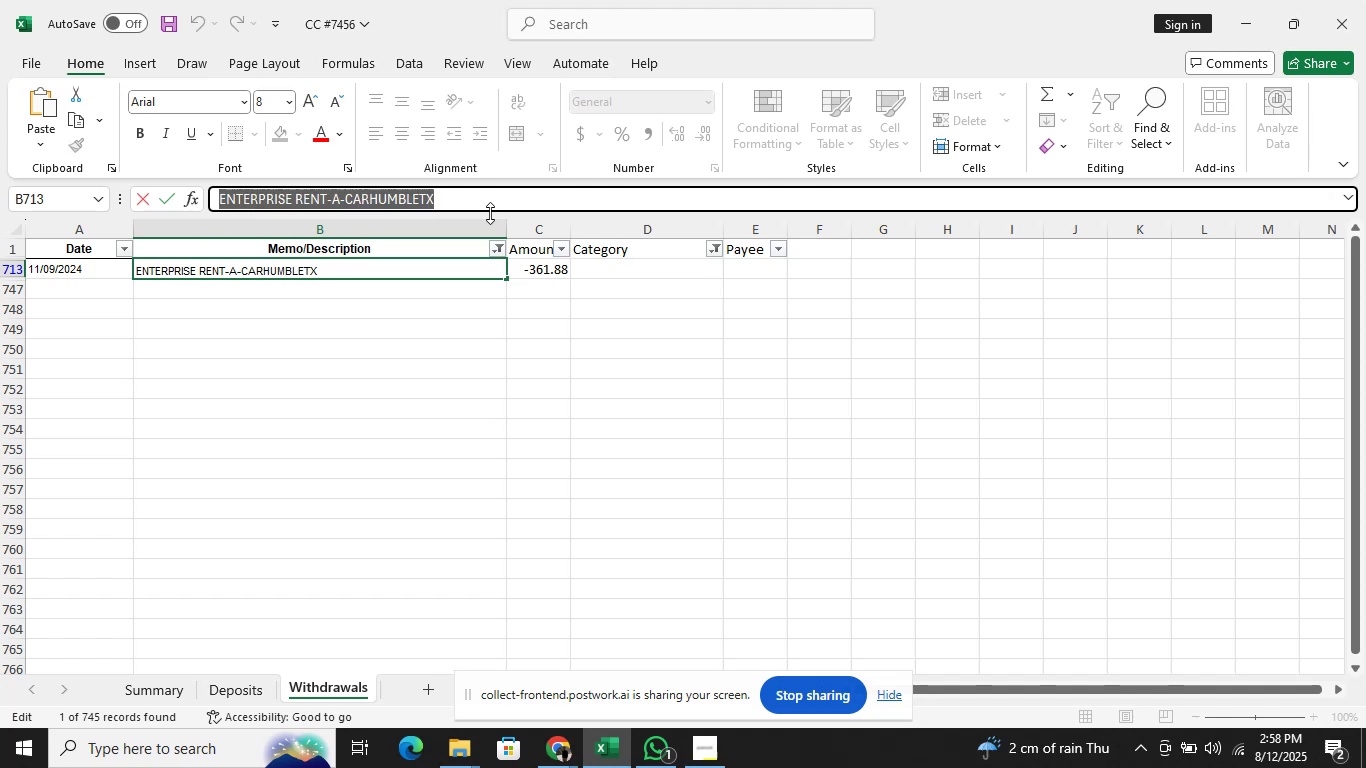 
key(Shift+ArrowRight)
 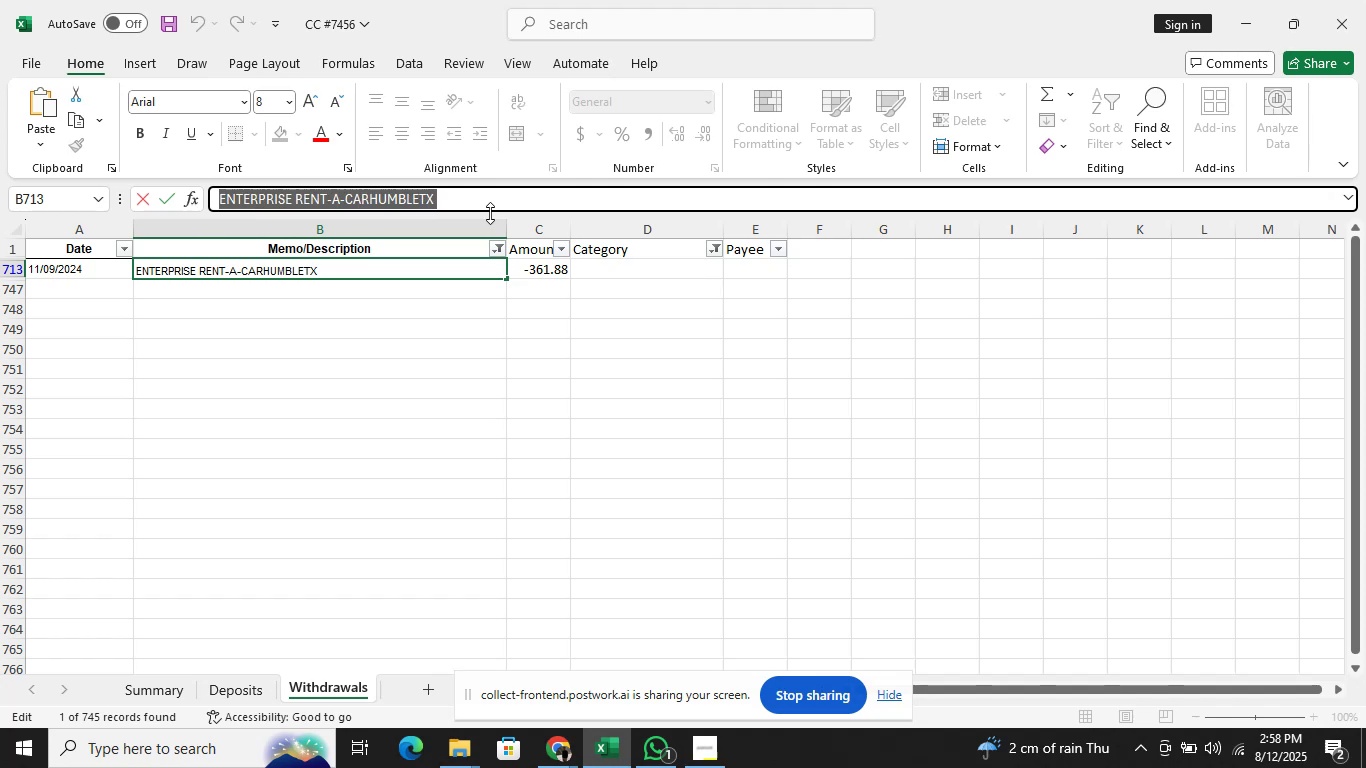 
key(Control+C)
 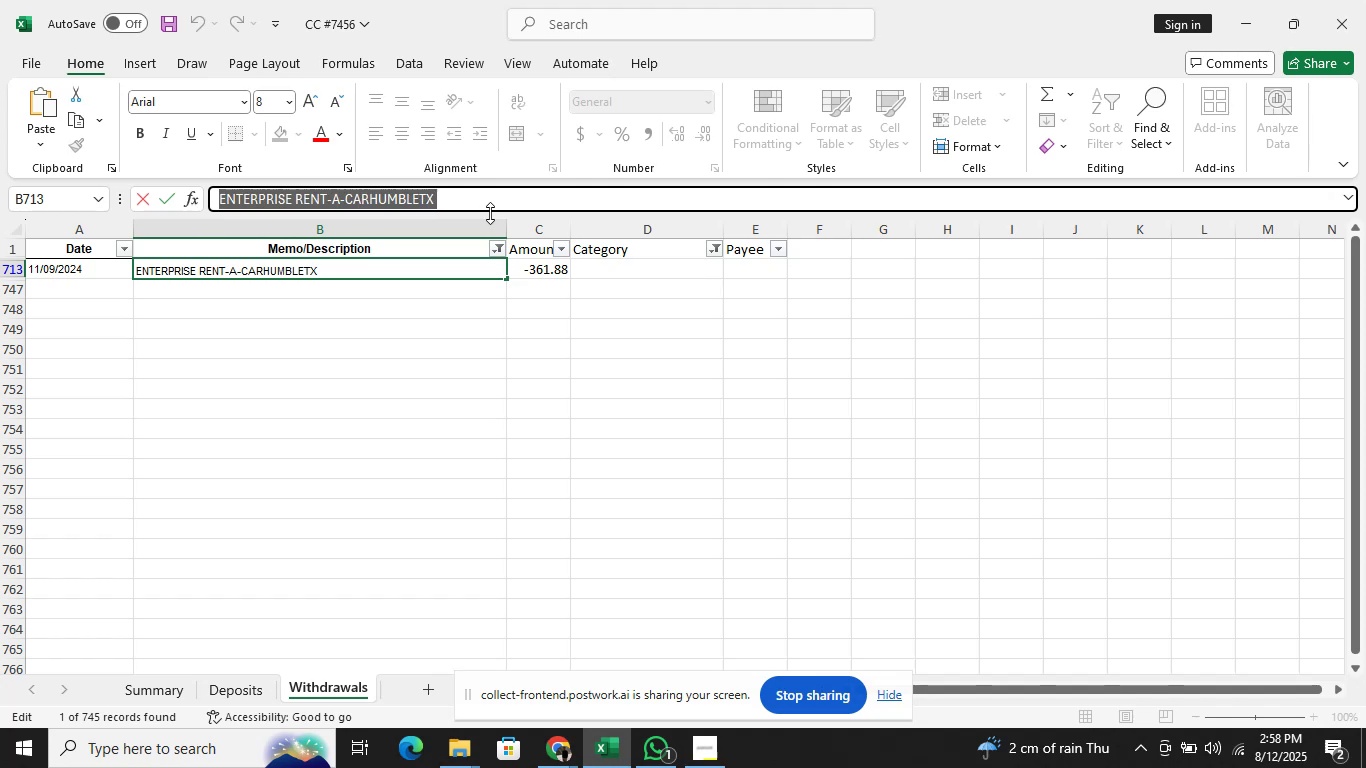 
key(Alt+AltLeft)
 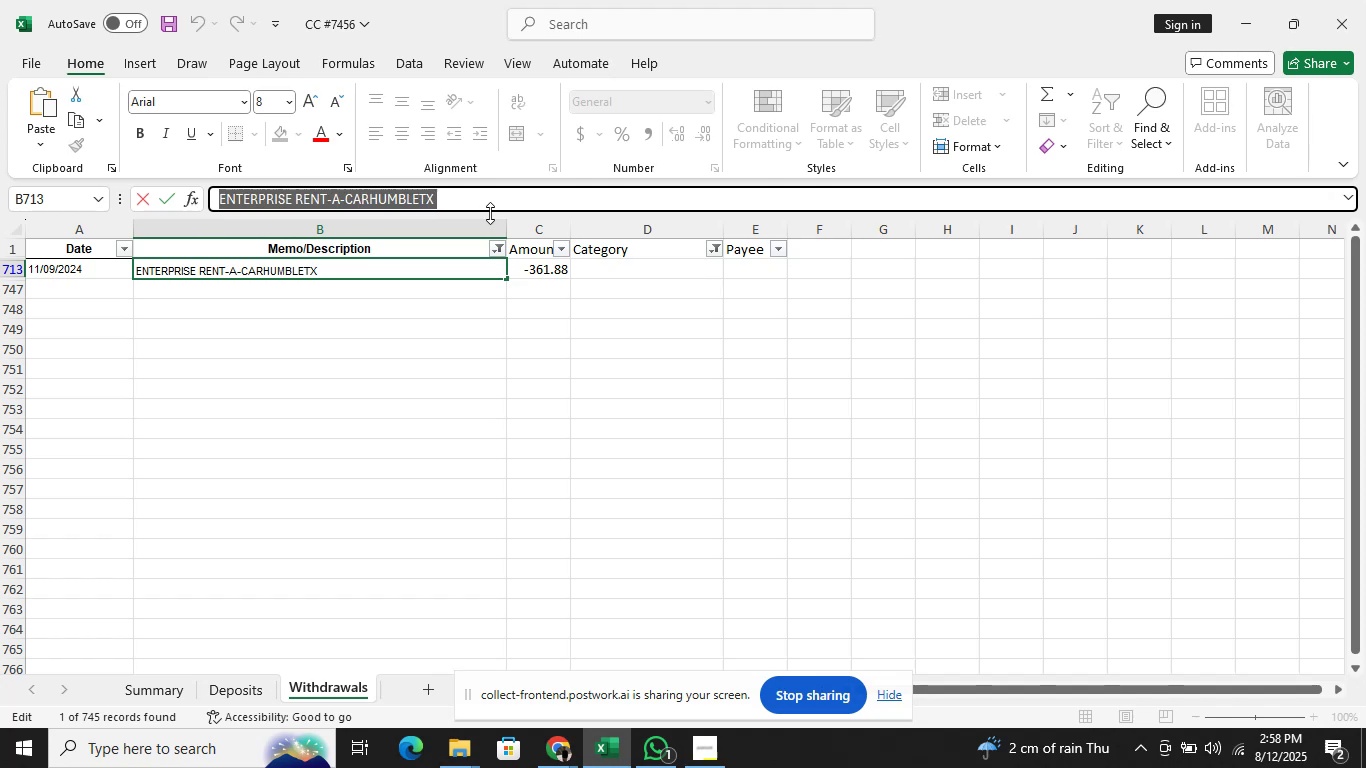 
key(Alt+Tab)
 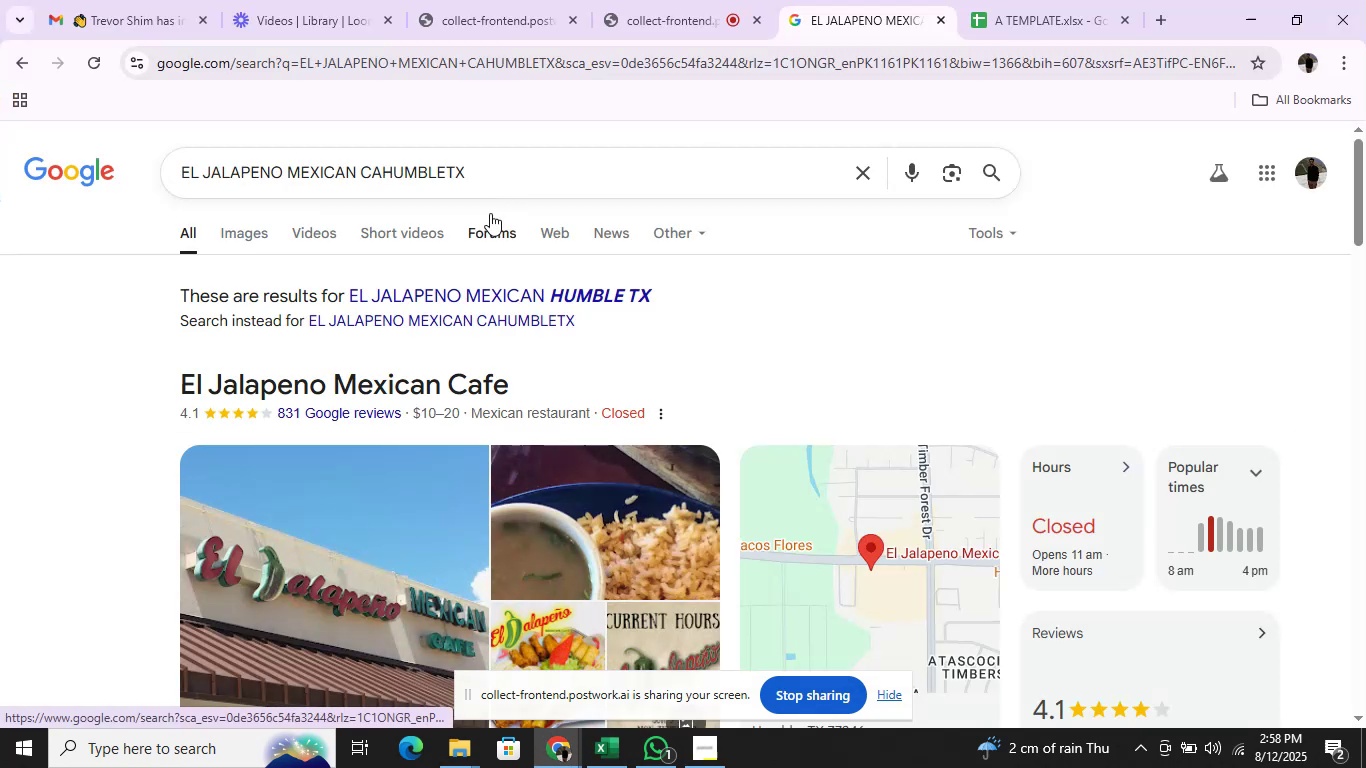 
left_click([521, 167])
 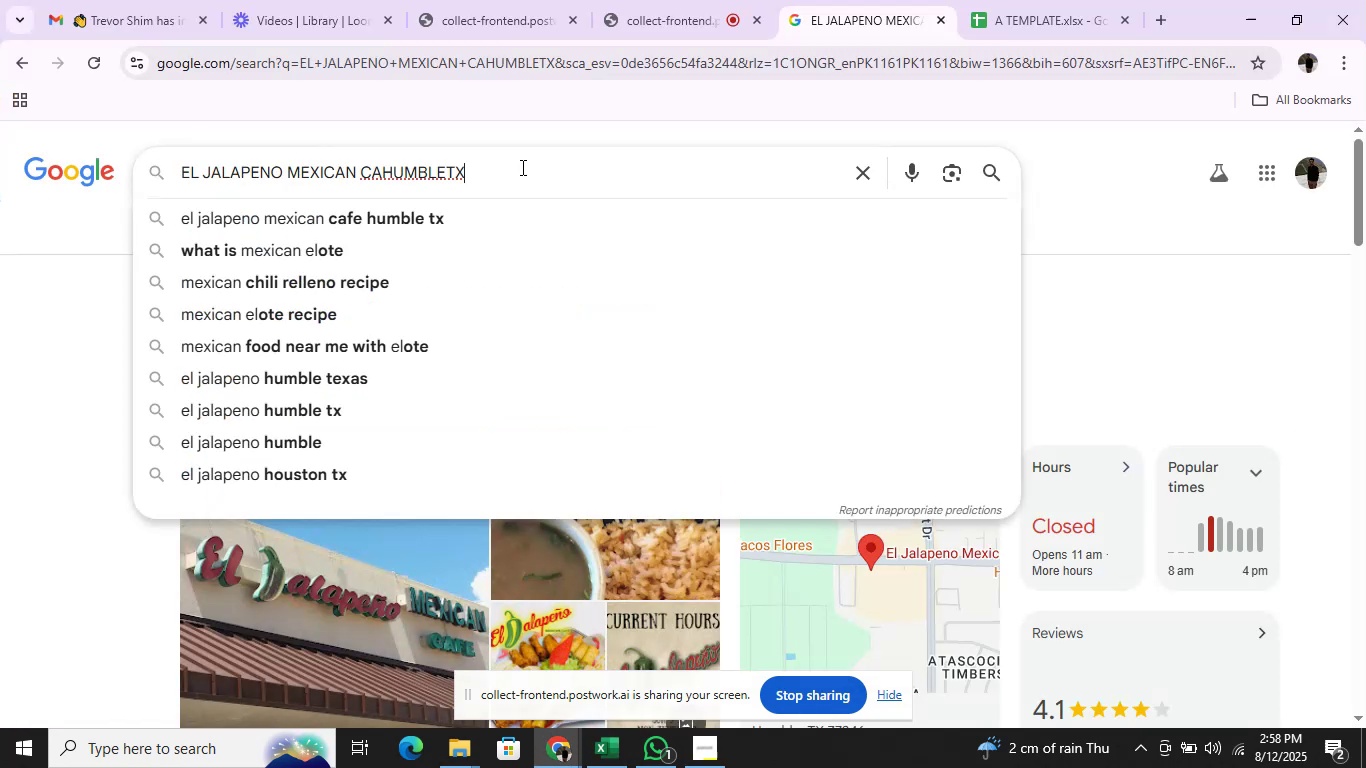 
hold_key(key=Backspace, duration=1.54)
 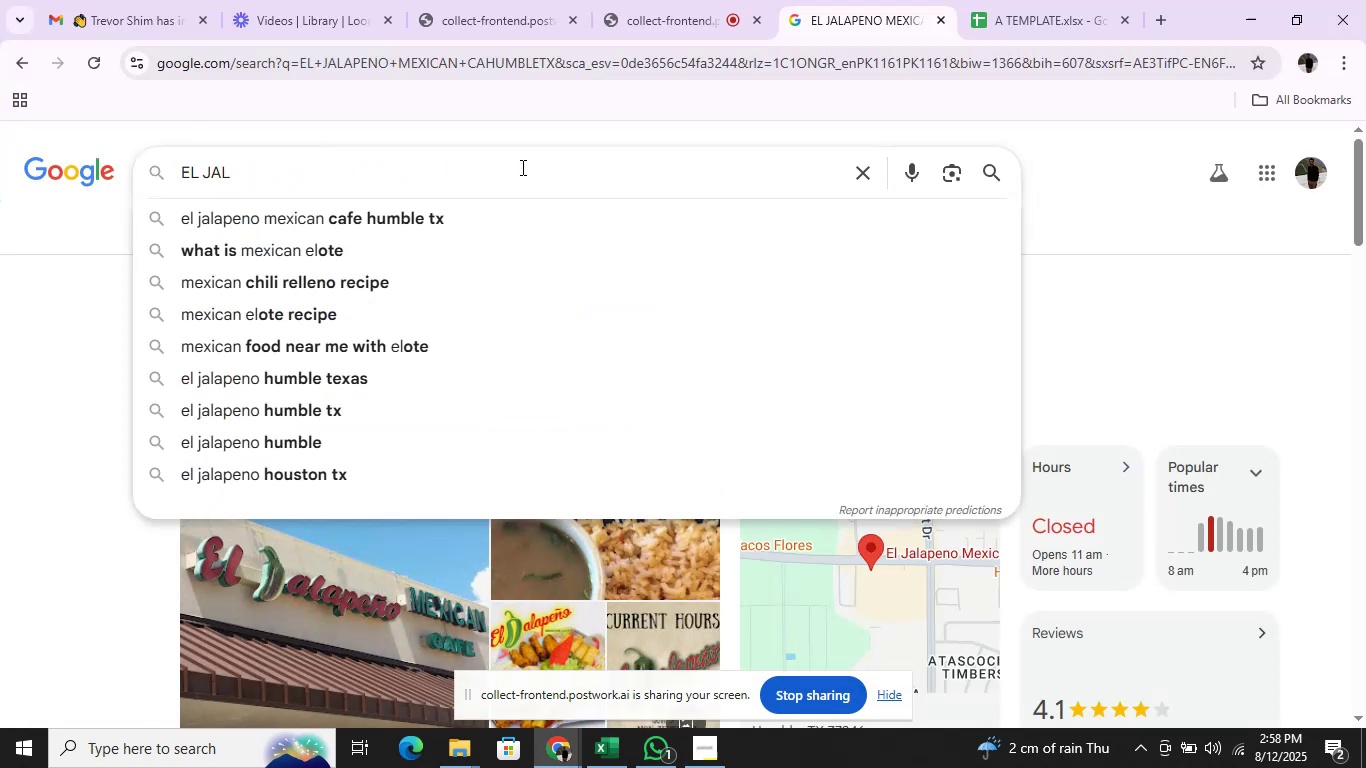 
key(Backspace)
 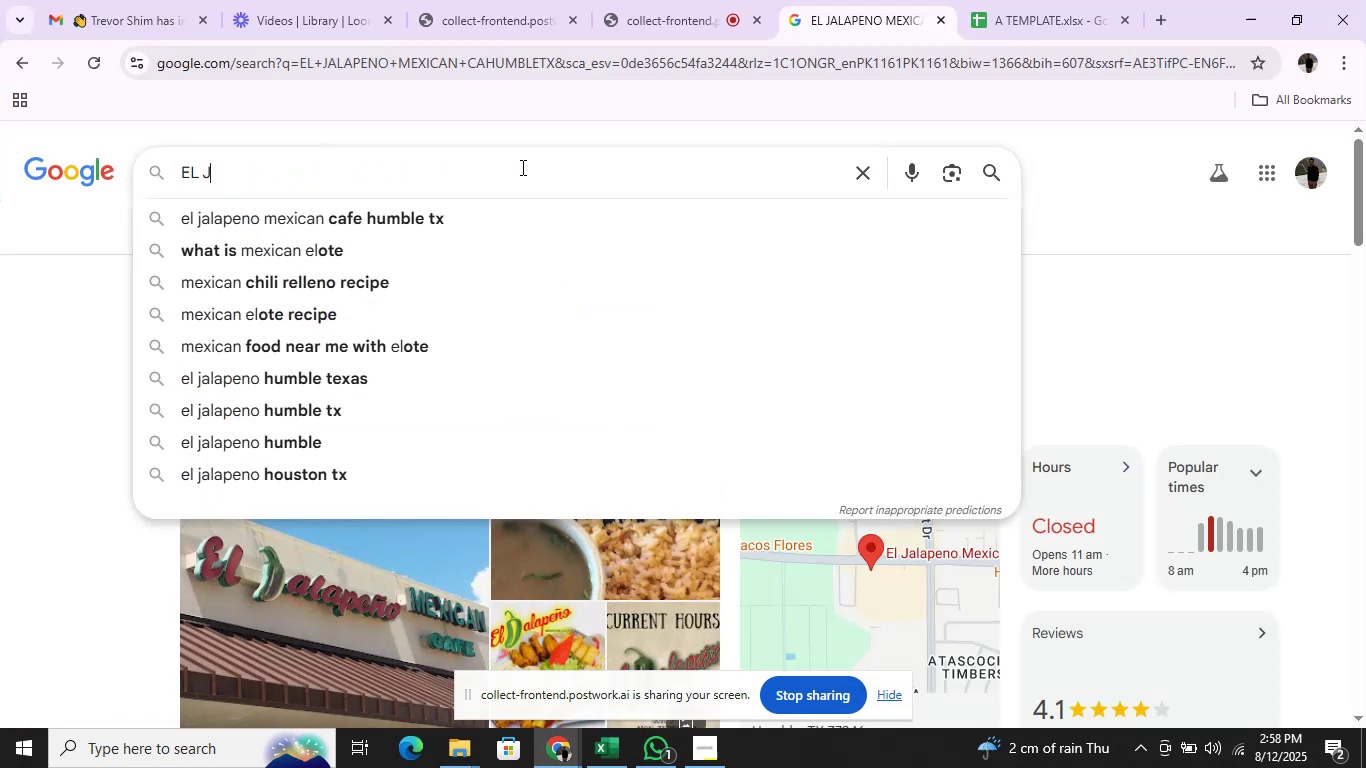 
key(Backspace)
 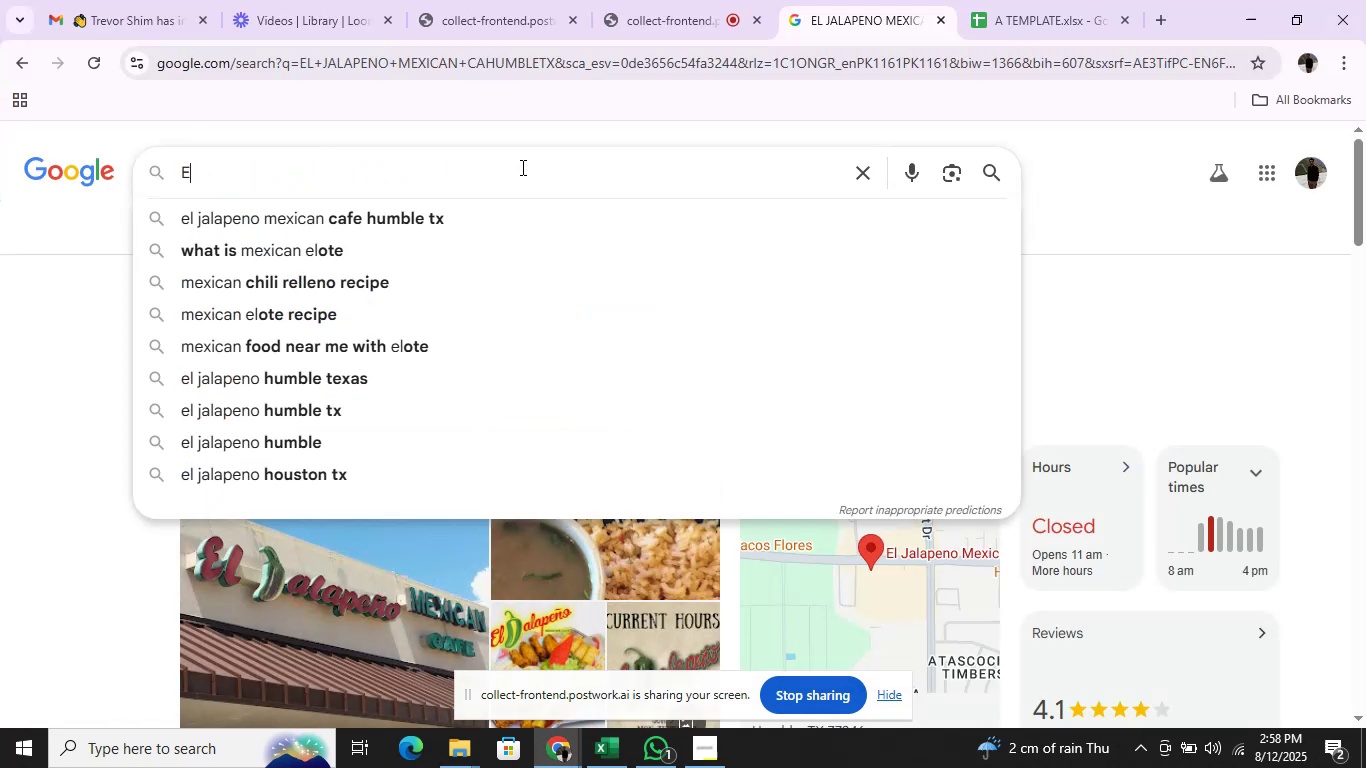 
key(Control+V)
 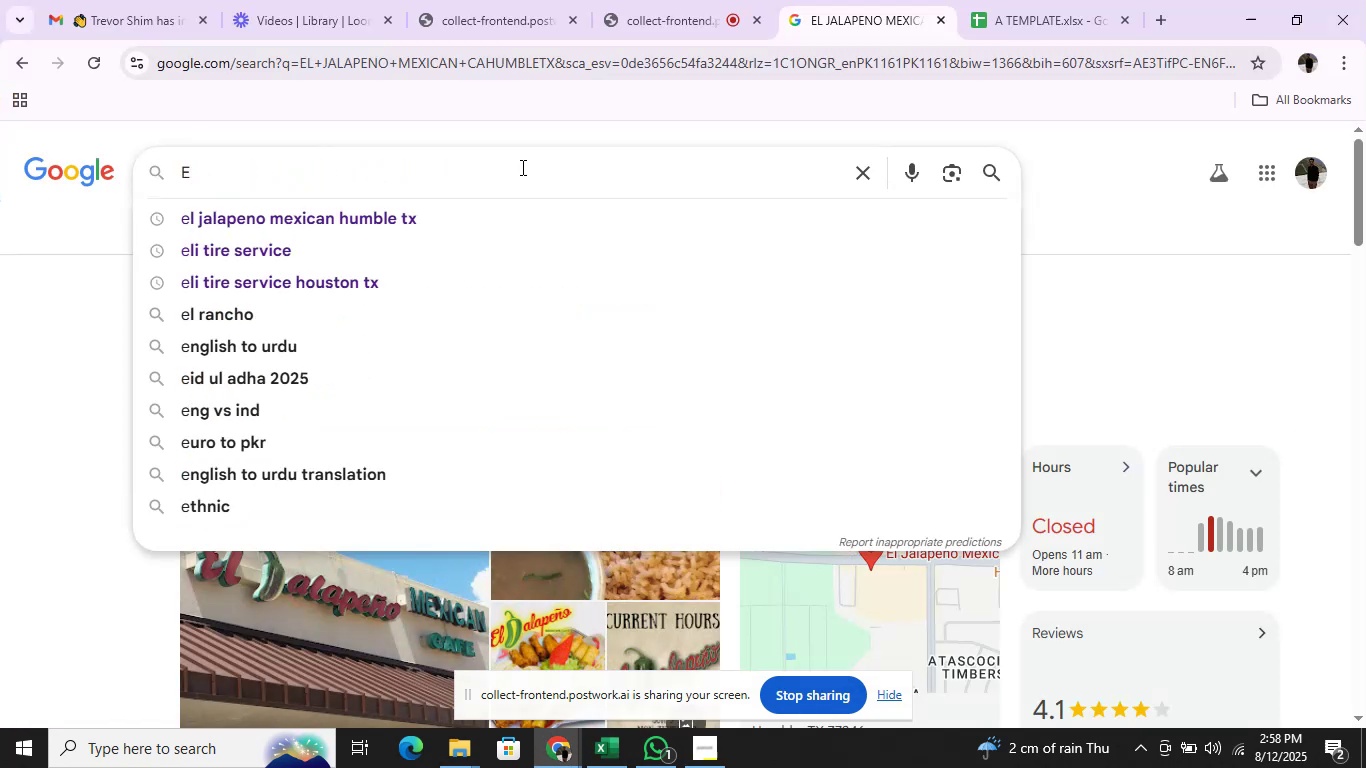 
key(Enter)
 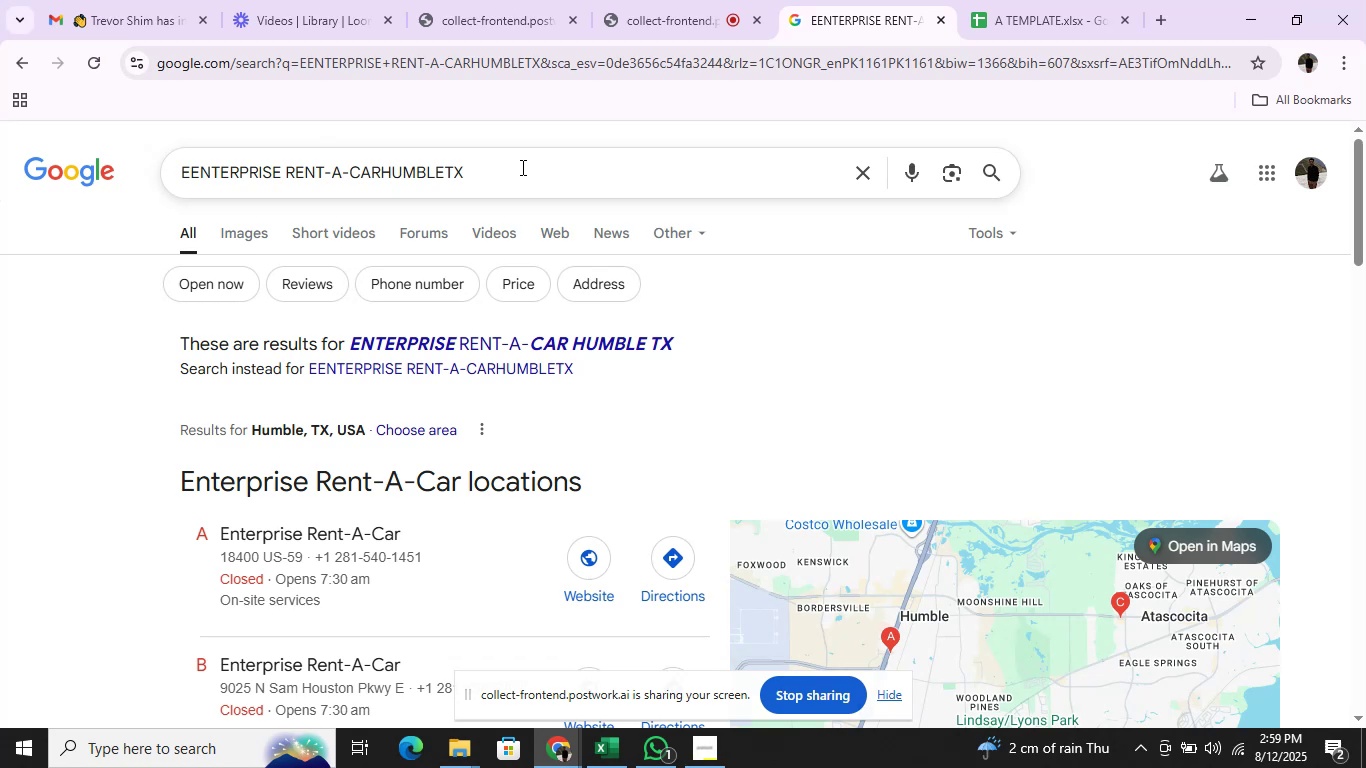 
wait(33.49)
 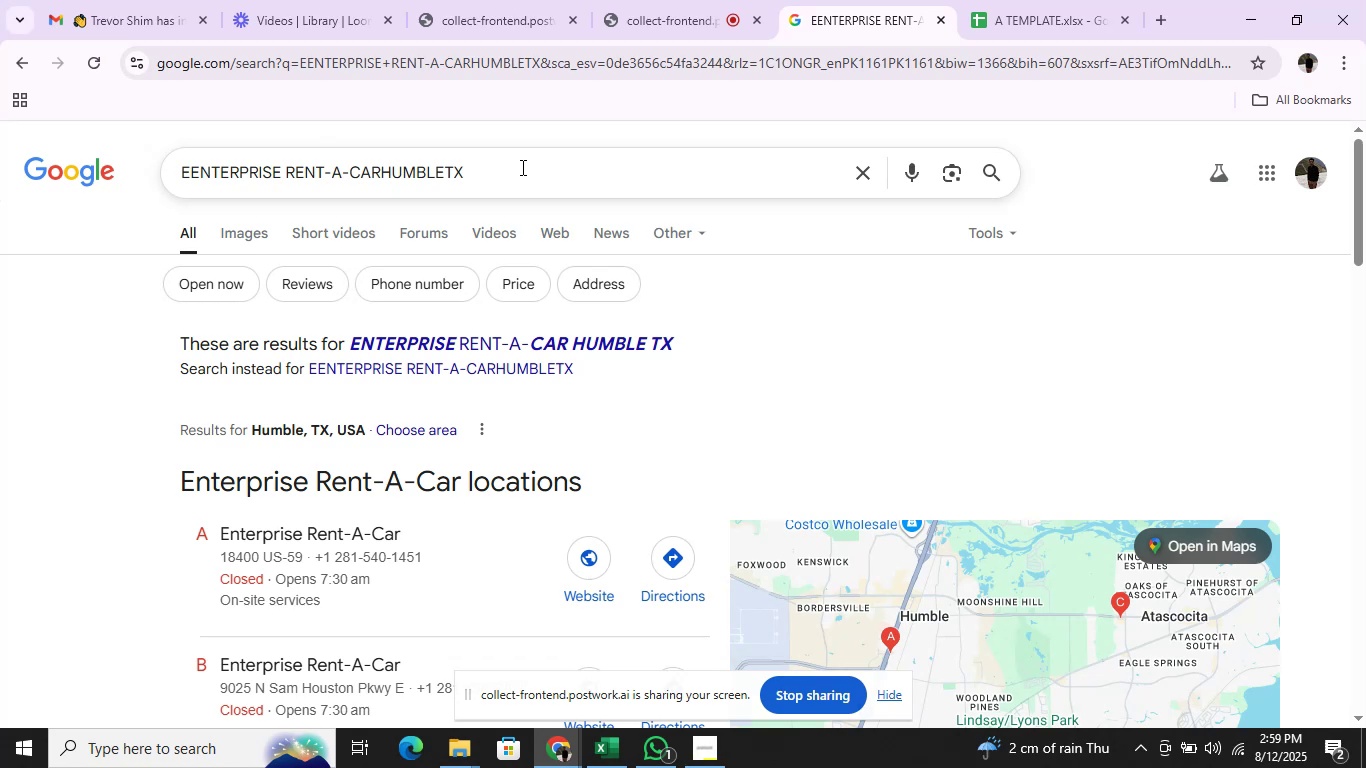 
key(Alt+AltLeft)
 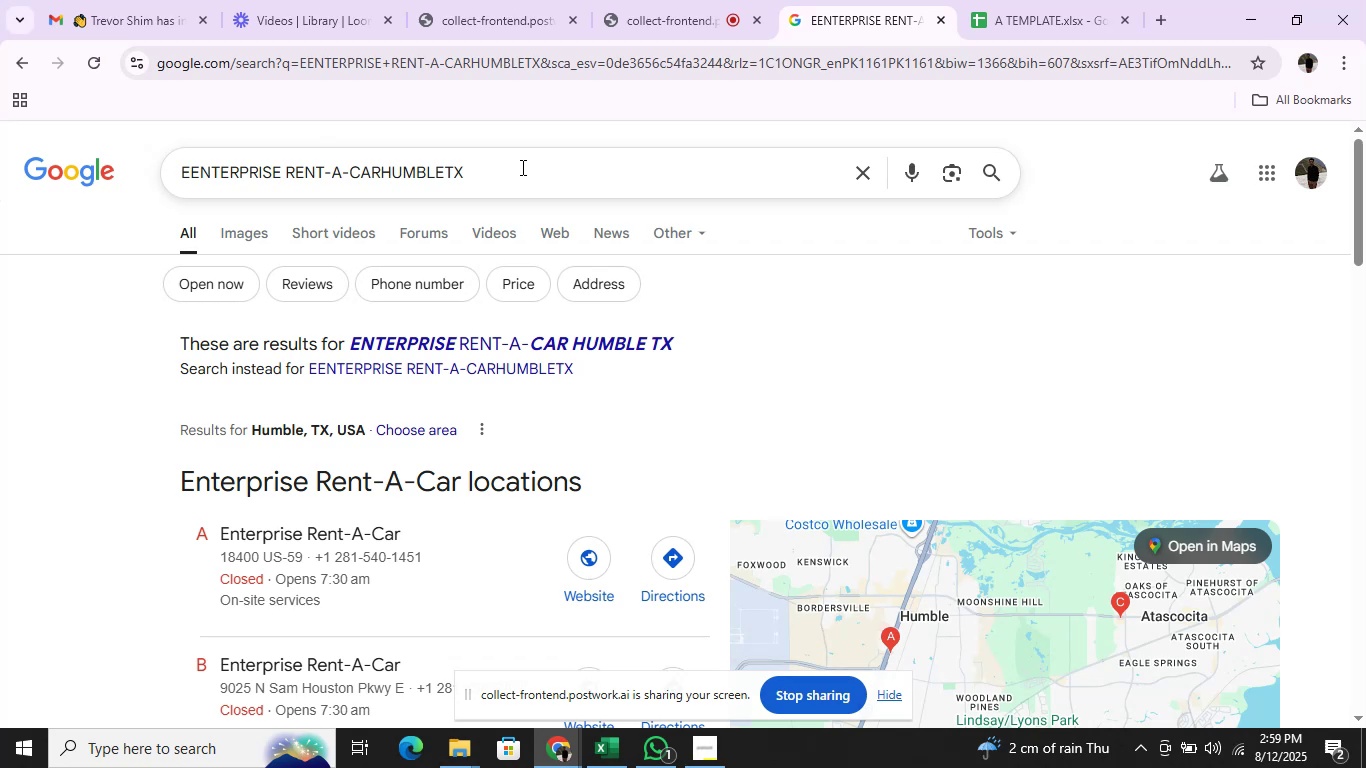 
key(Alt+Tab)
 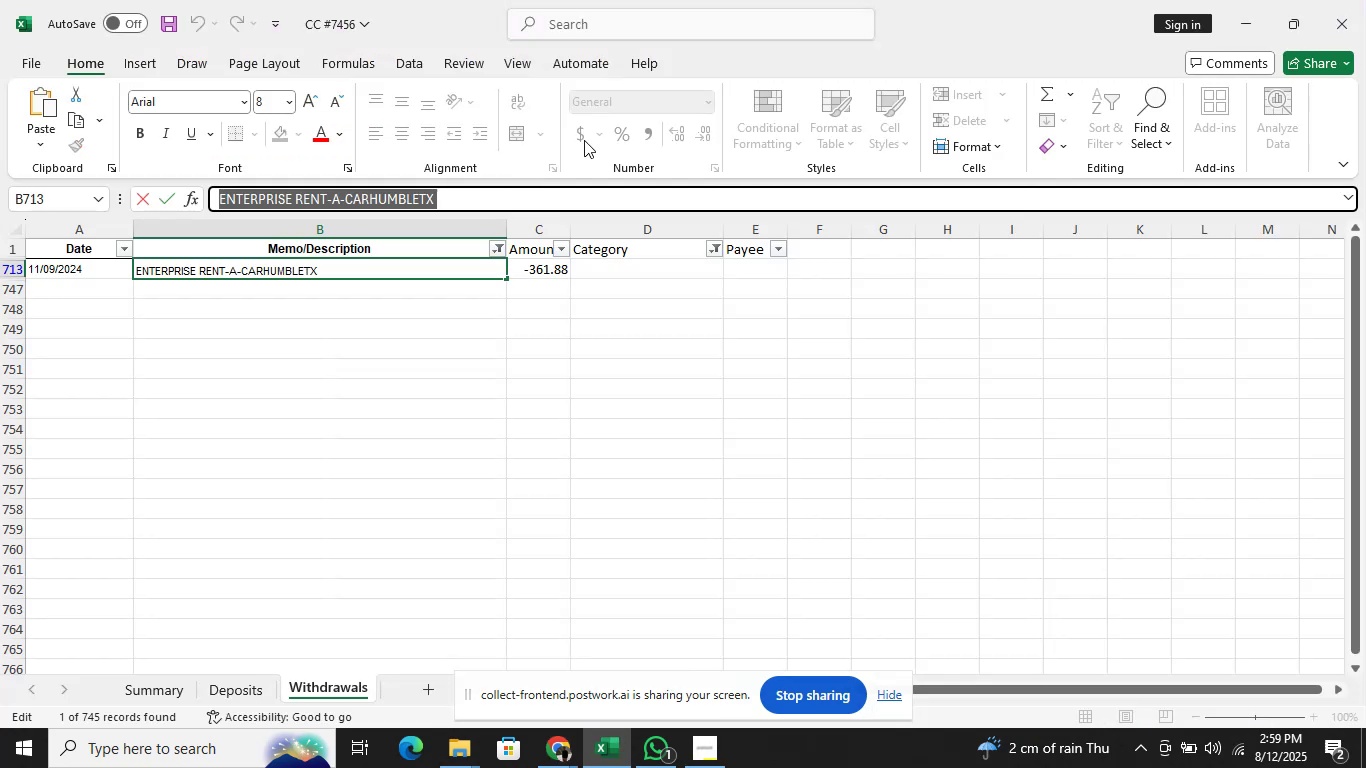 
left_click([629, 269])
 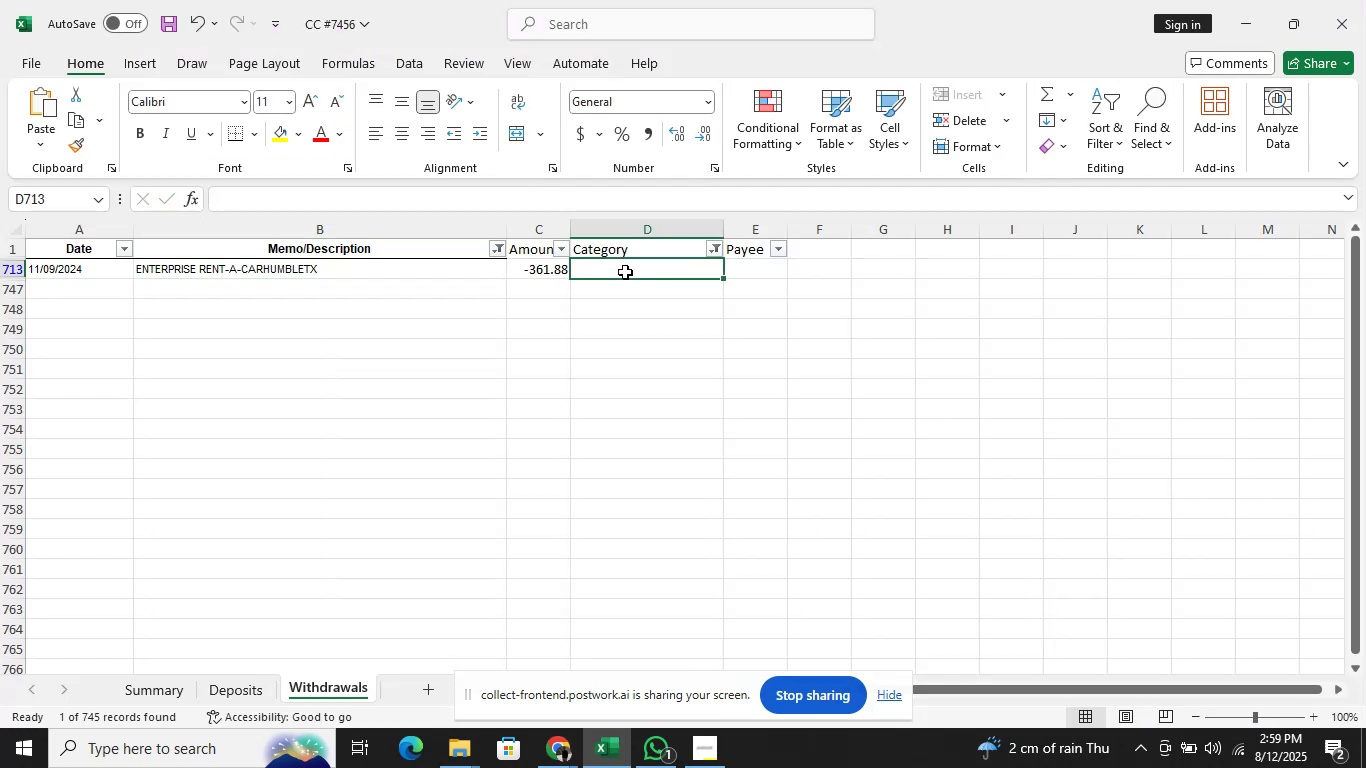 
type(tra)
 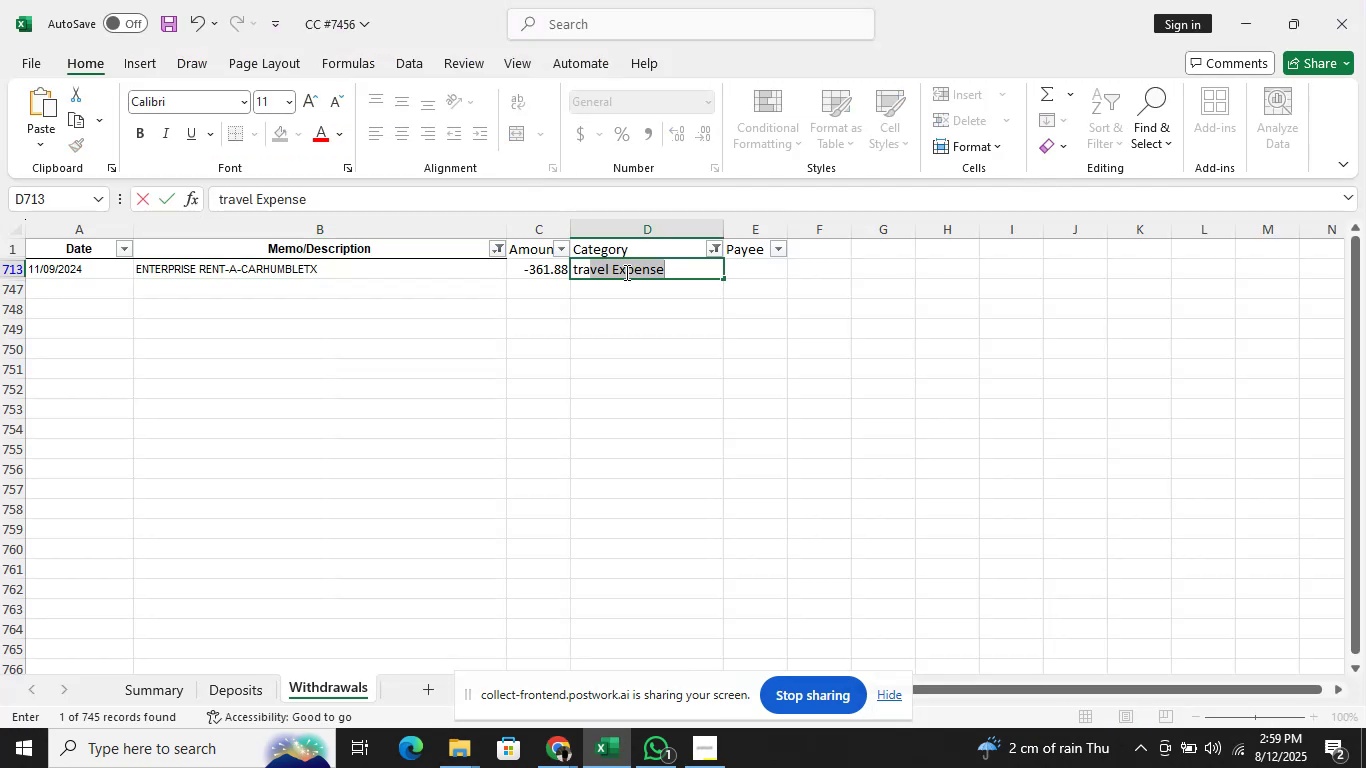 
key(Enter)
 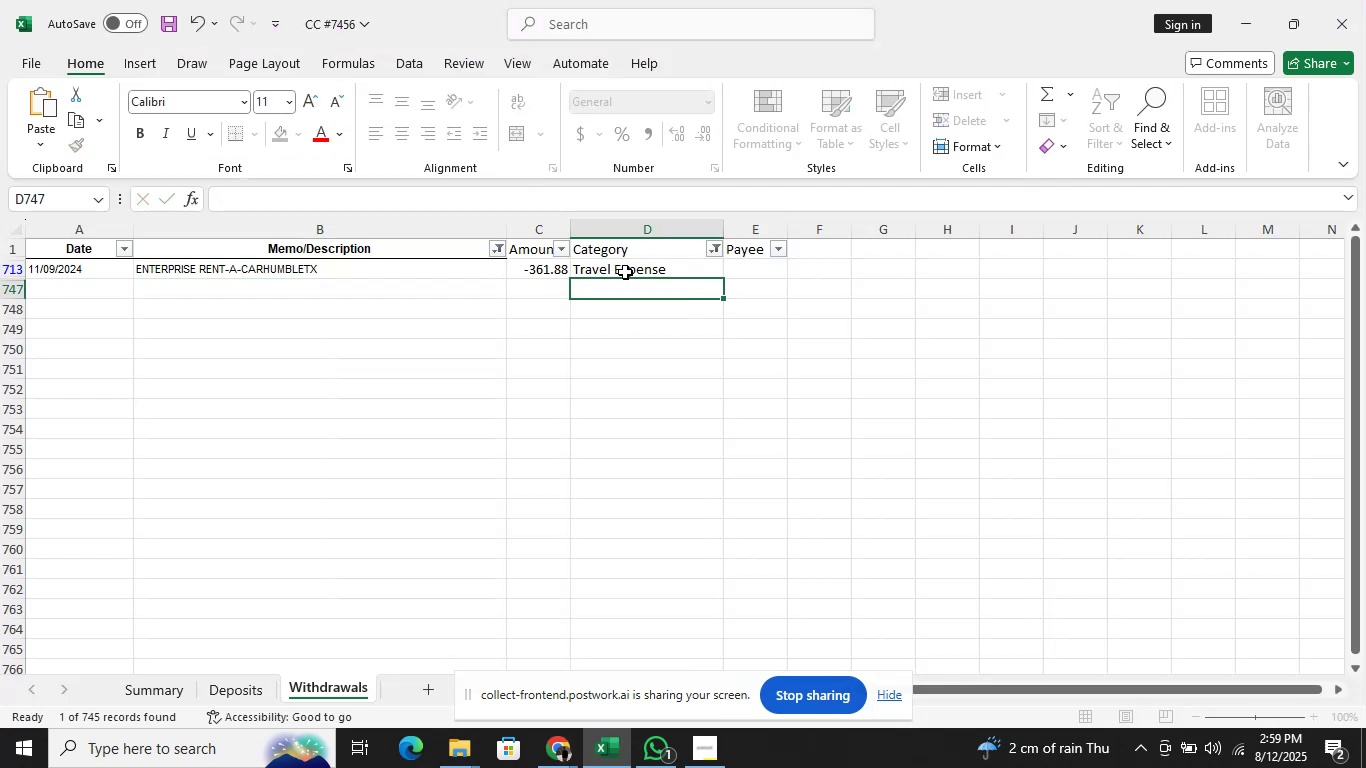 
key(ArrowUp)
 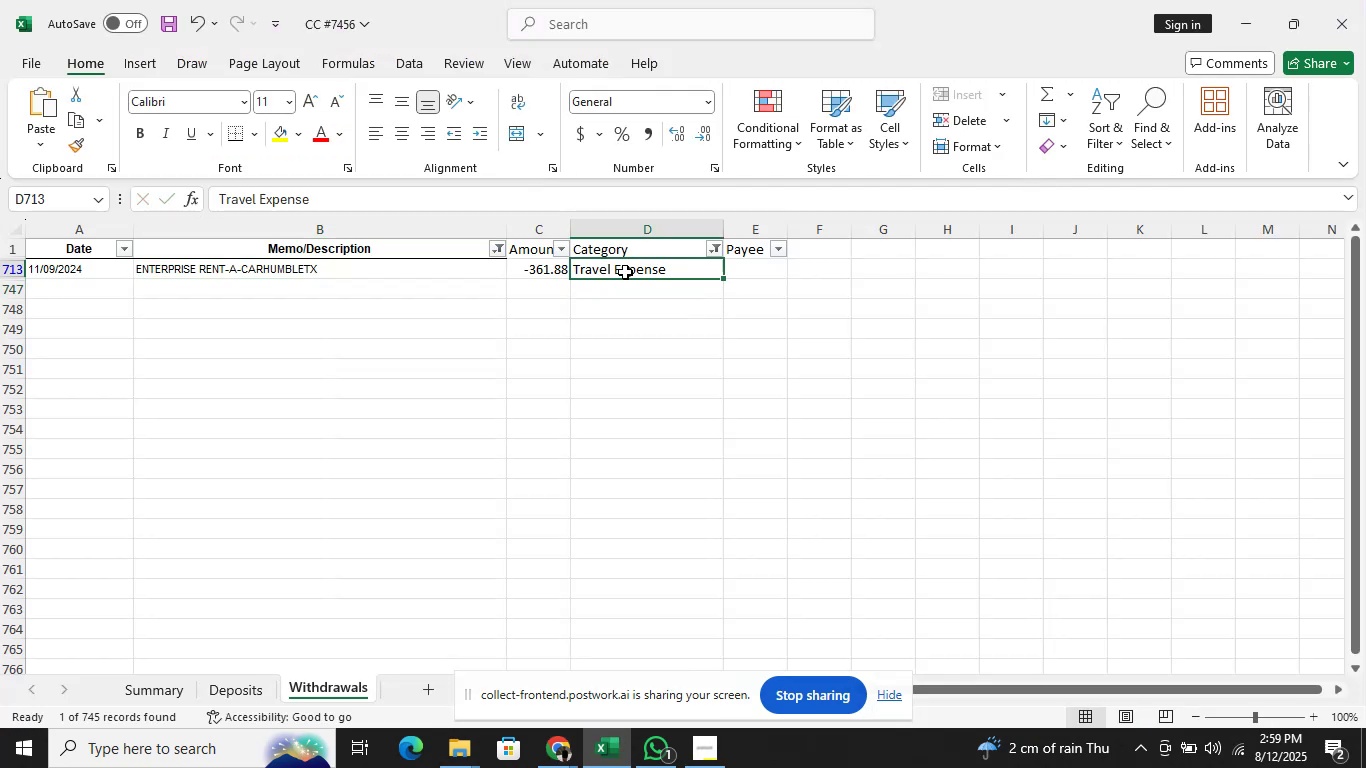 
key(ArrowRight)
 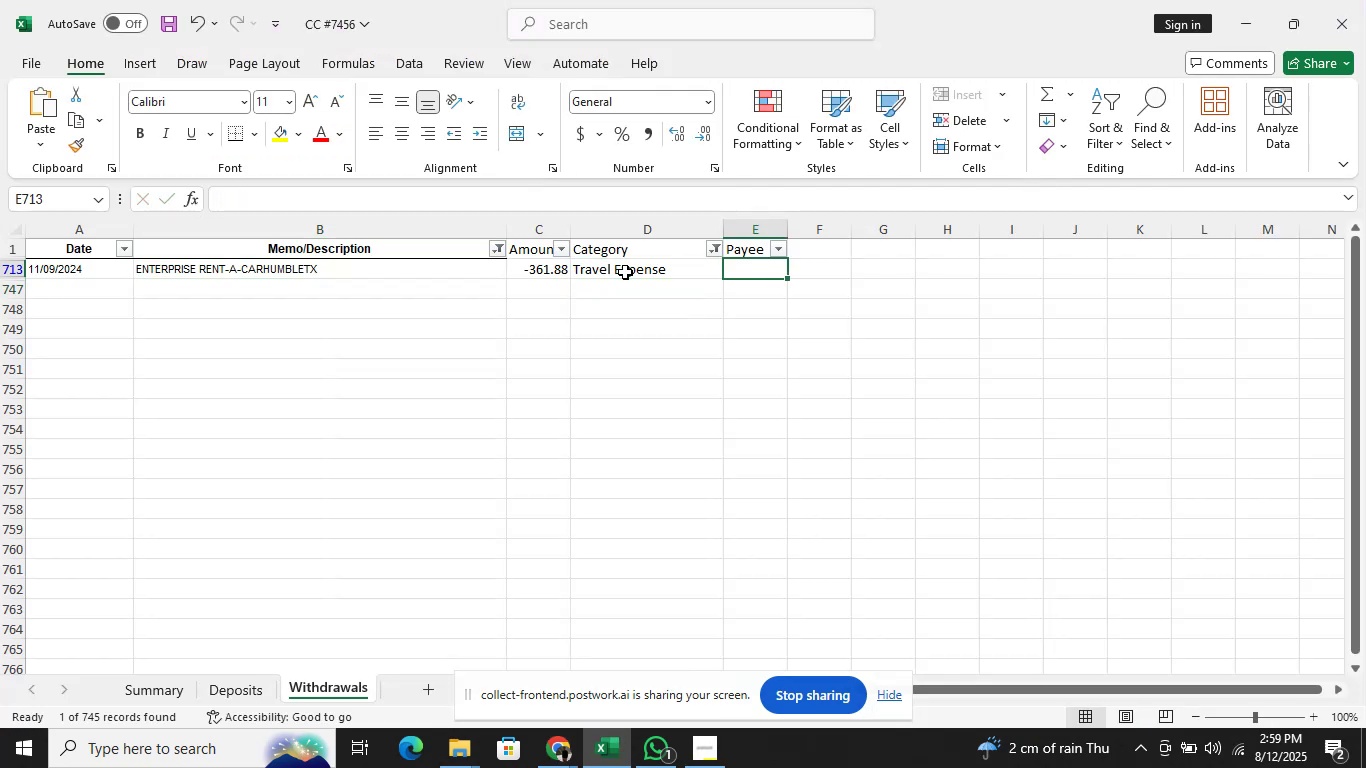 
type(Enter)
key(Backspace)
key(Backspace)
key(Backspace)
key(Backspace)
key(Backspace)
 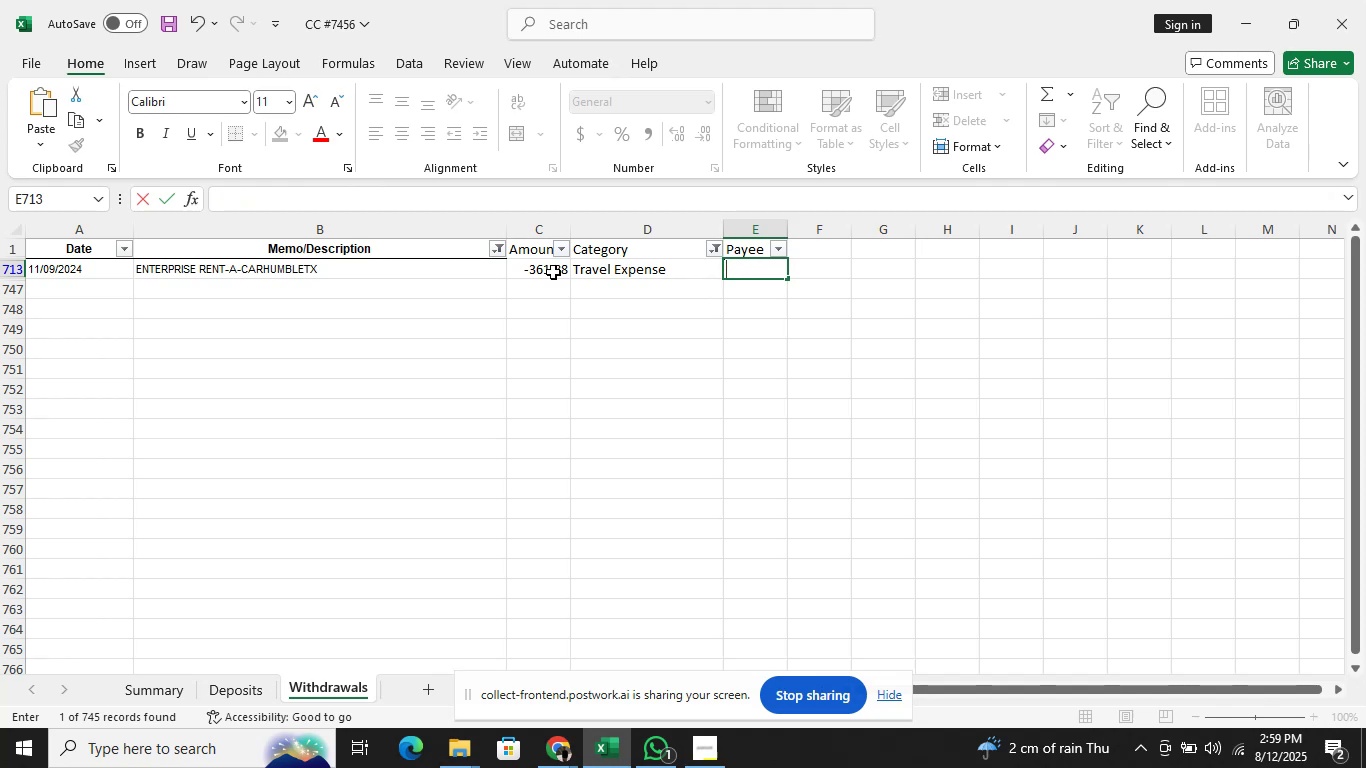 
left_click([481, 272])
 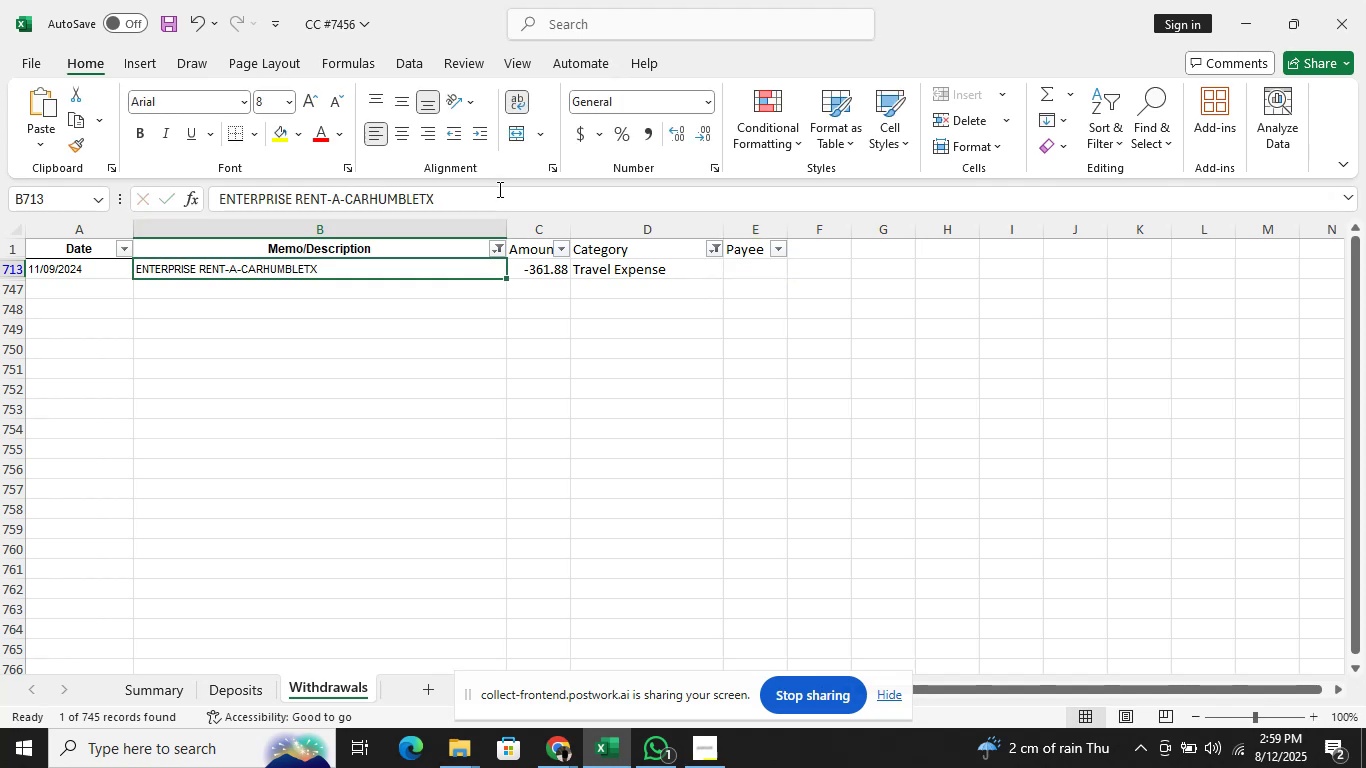 
left_click([500, 186])
 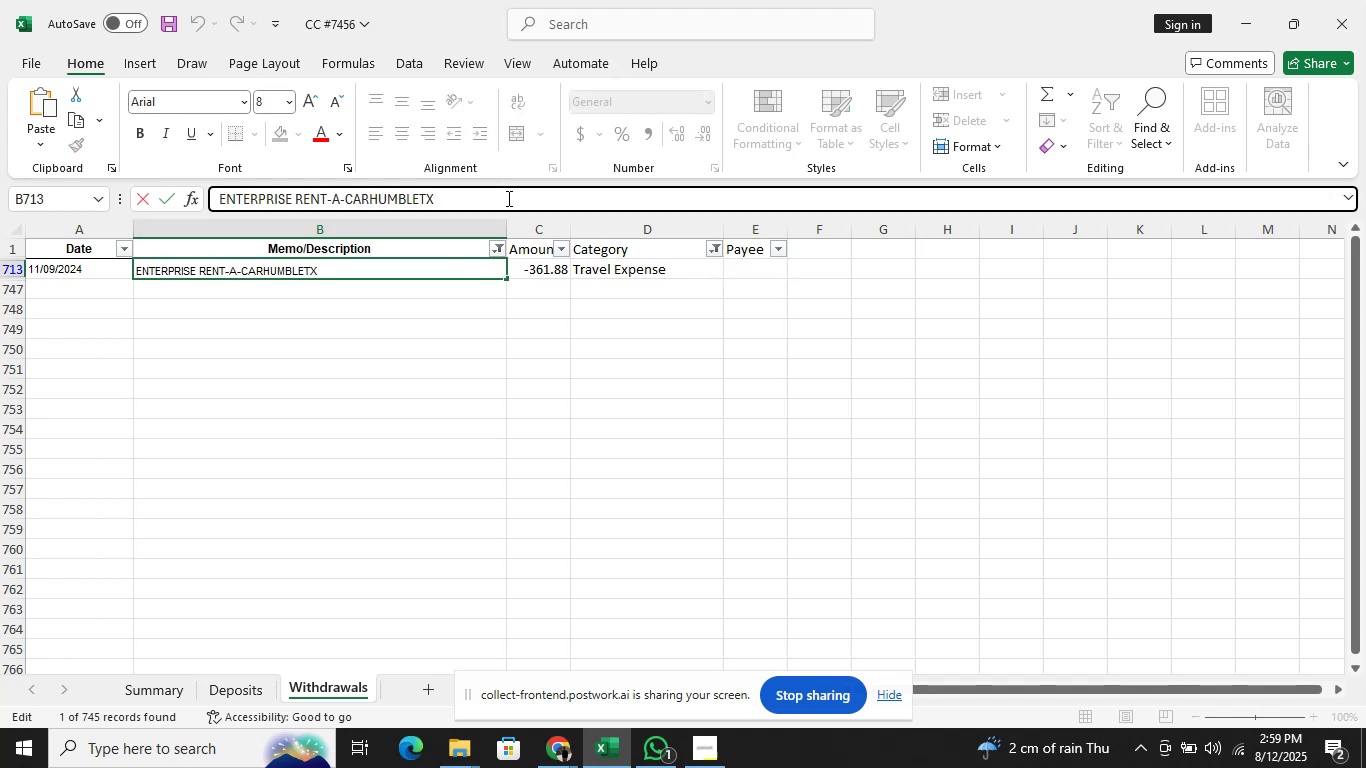 
key(ArrowLeft)
 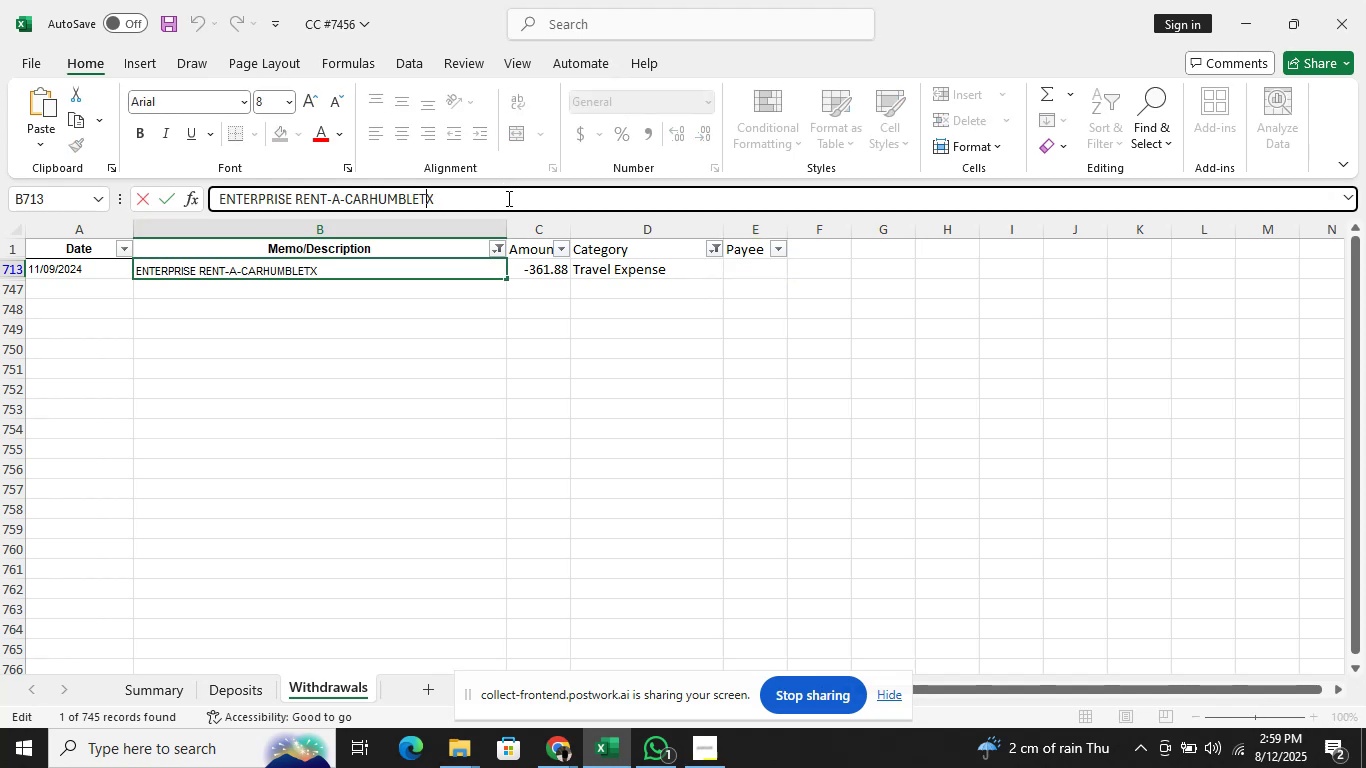 
key(ArrowLeft)
 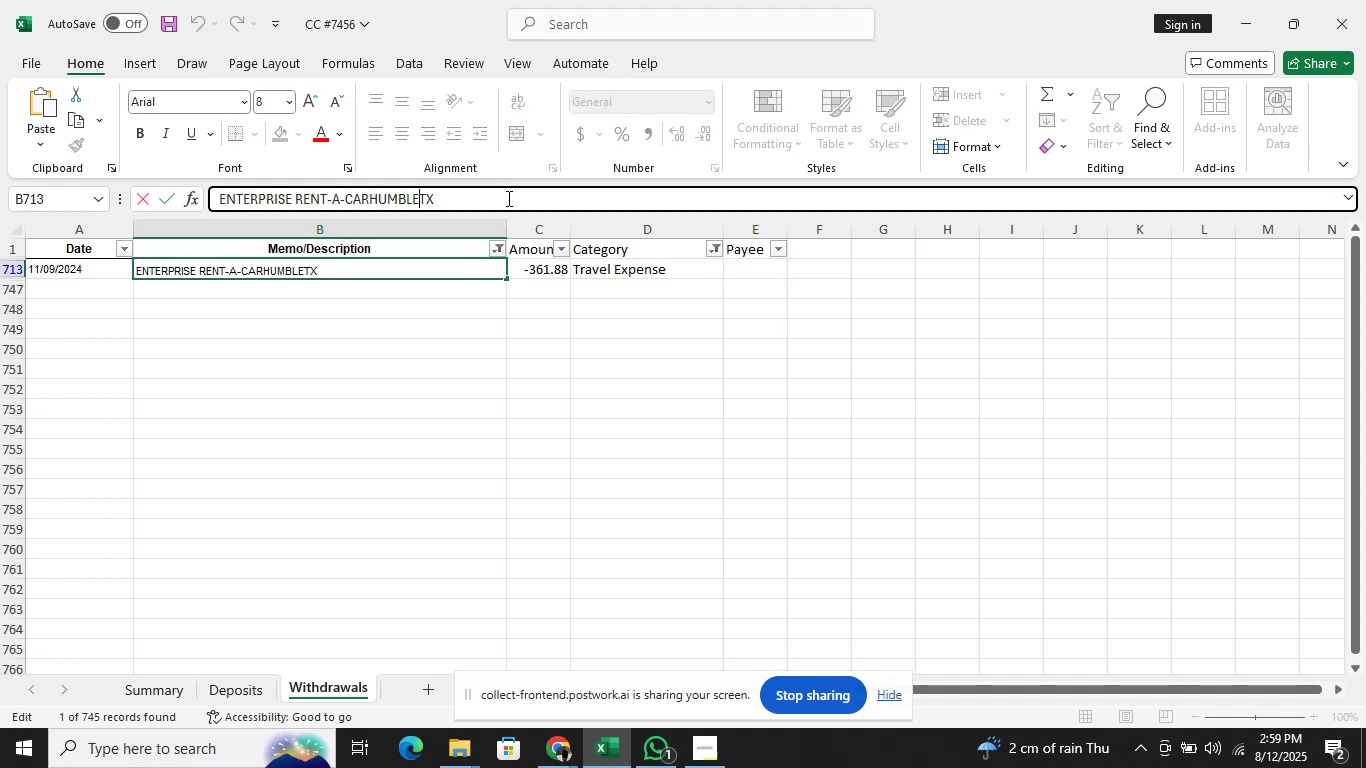 
key(ArrowLeft)
 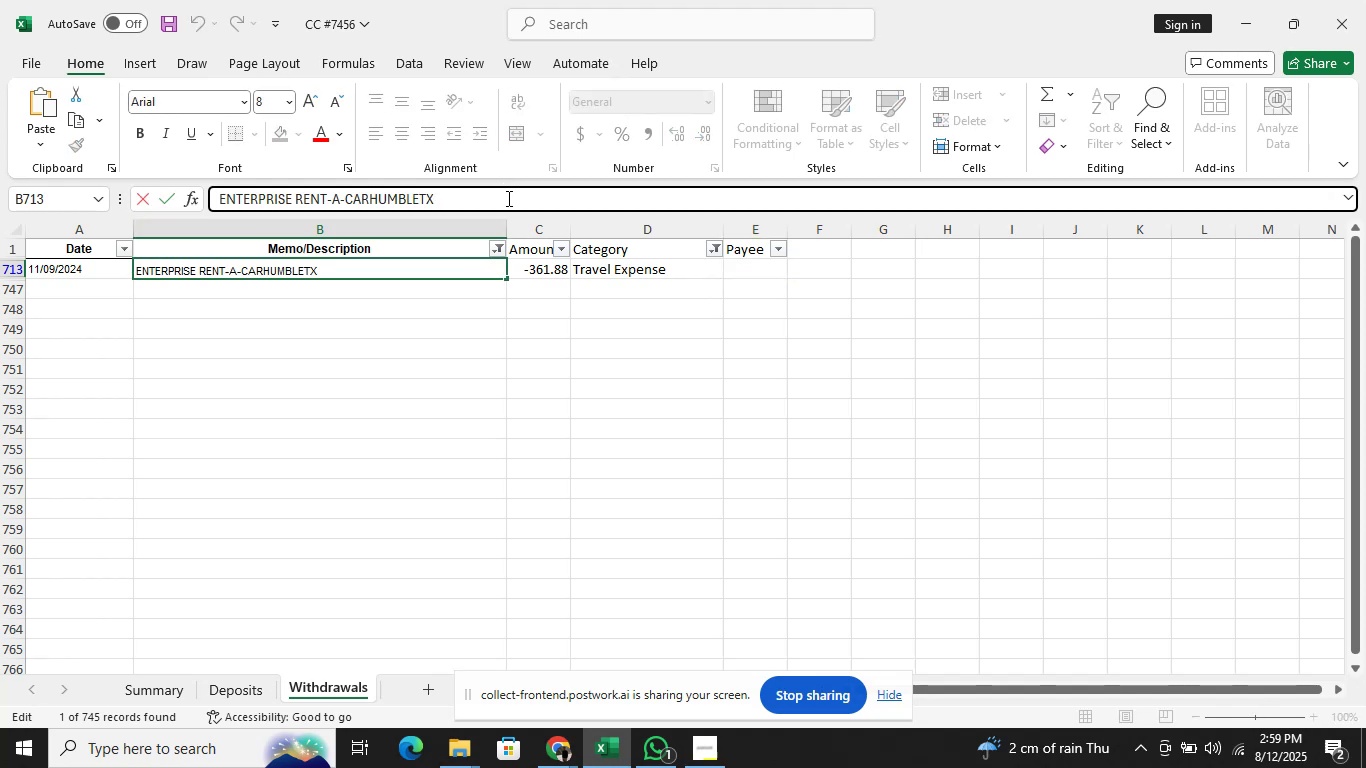 
key(ArrowLeft)
 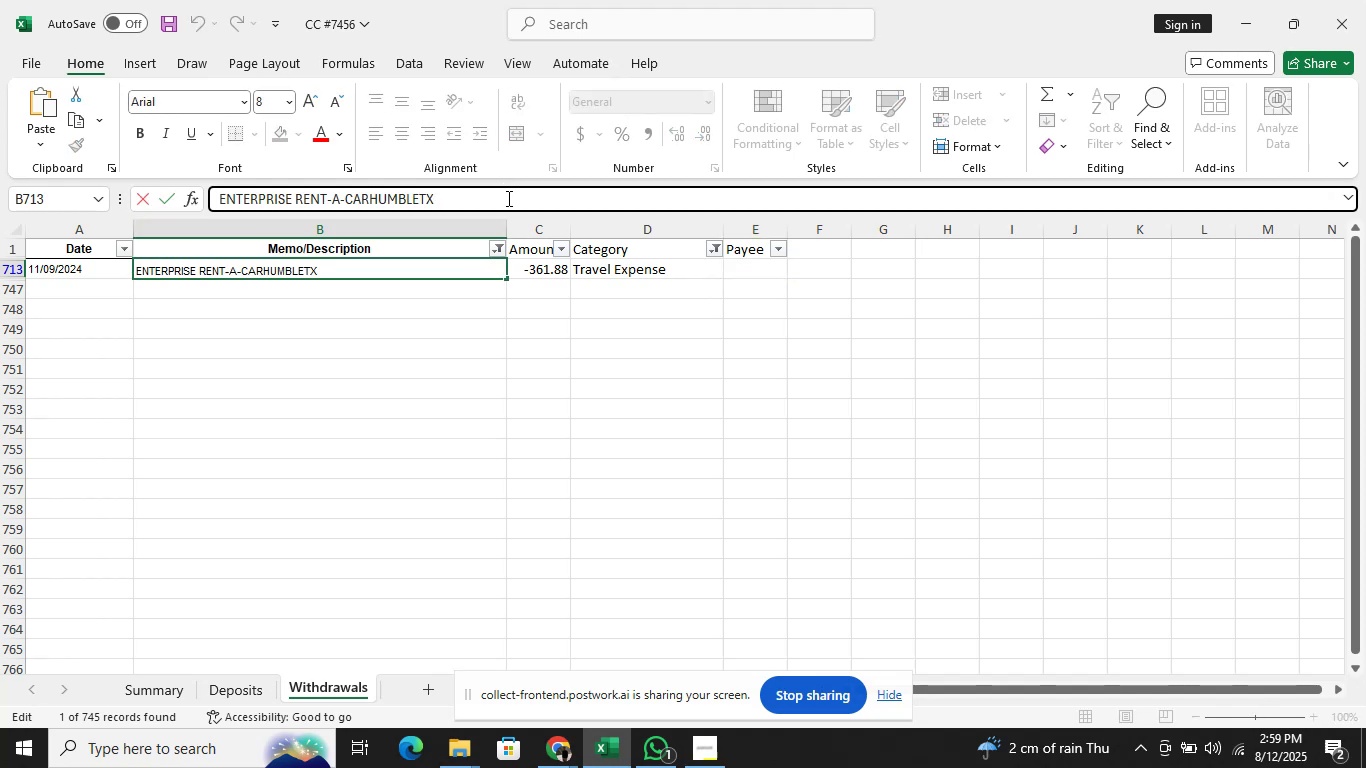 
key(ArrowLeft)
 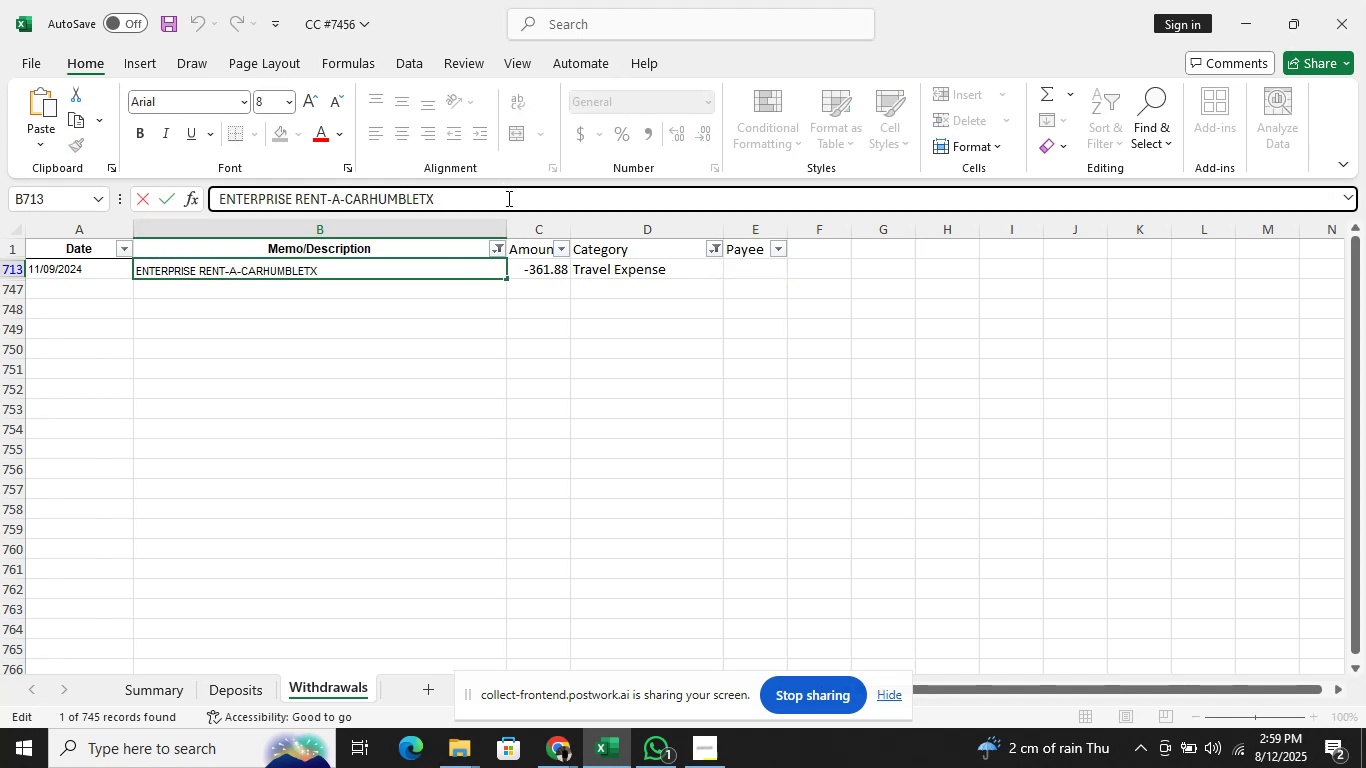 
key(ArrowLeft)
 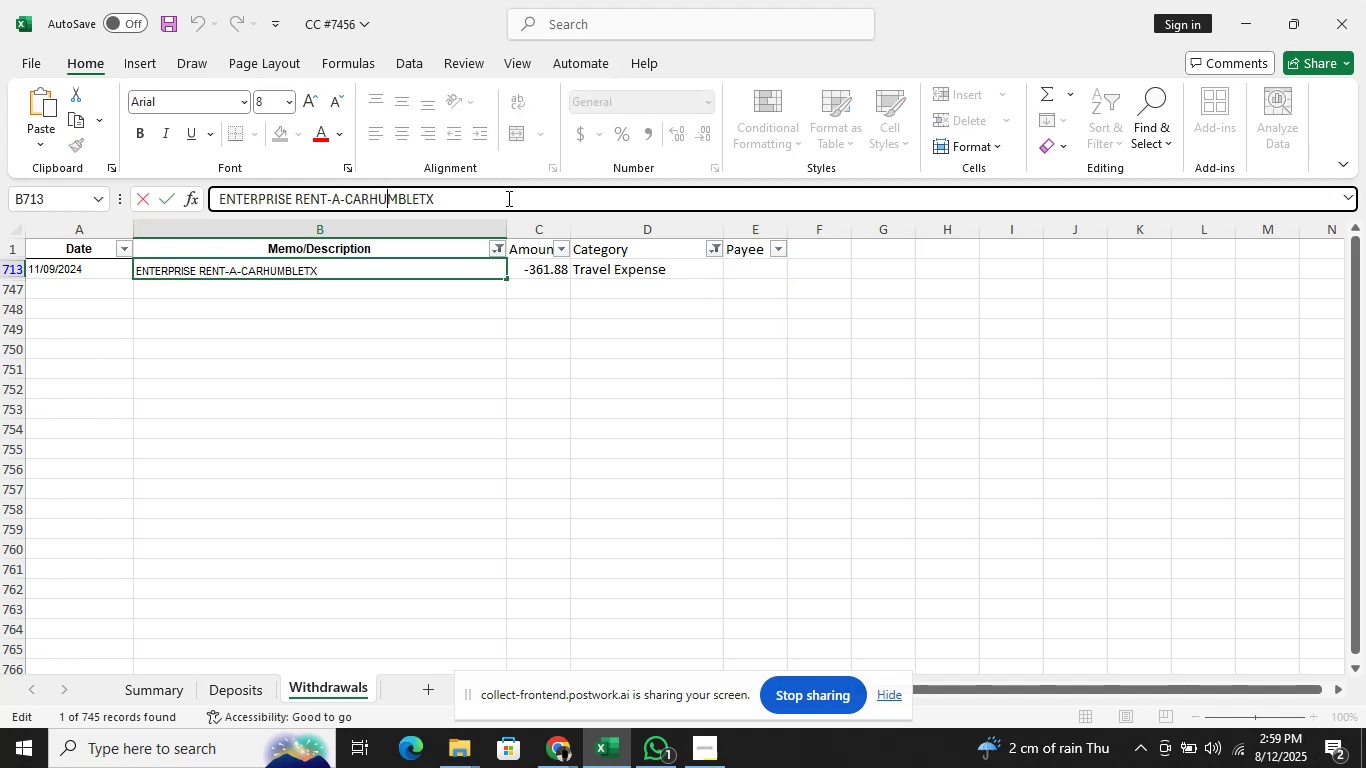 
key(ArrowLeft)
 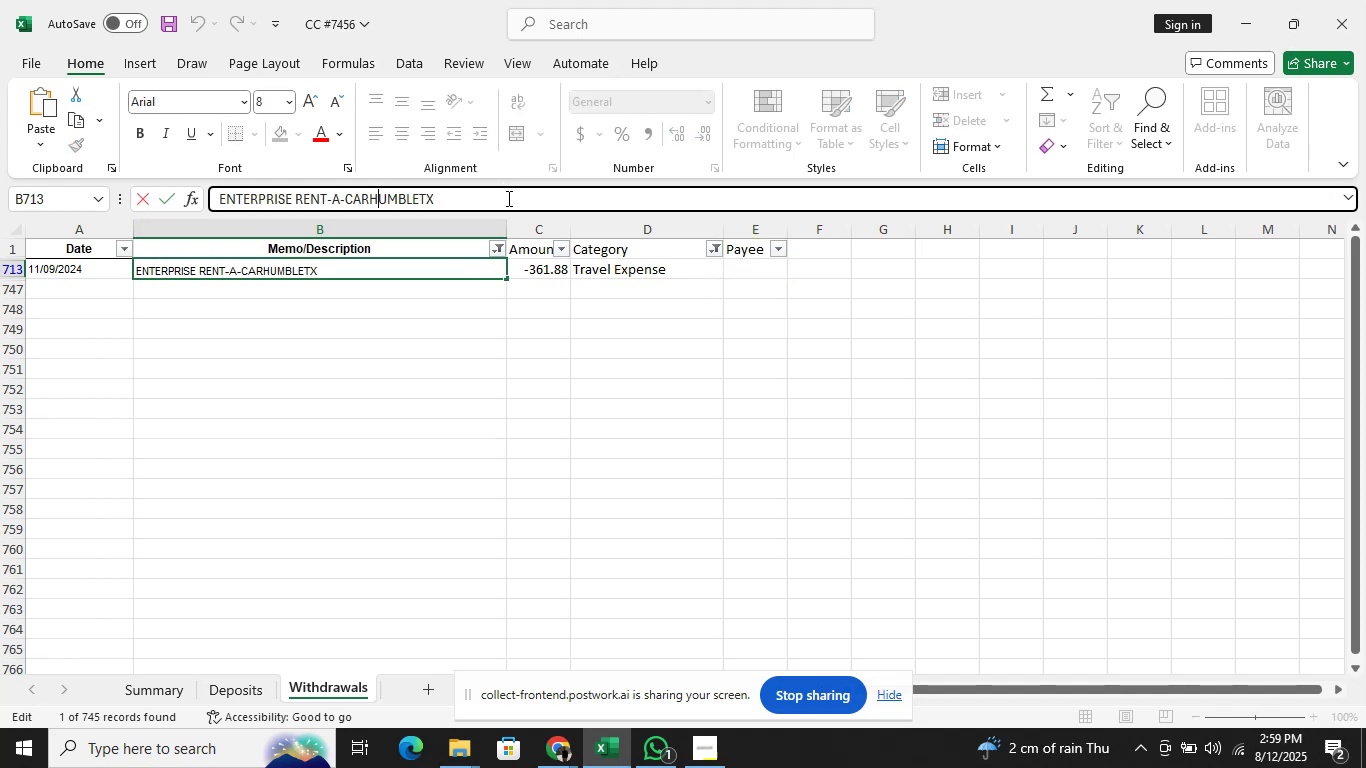 
key(ArrowLeft)
 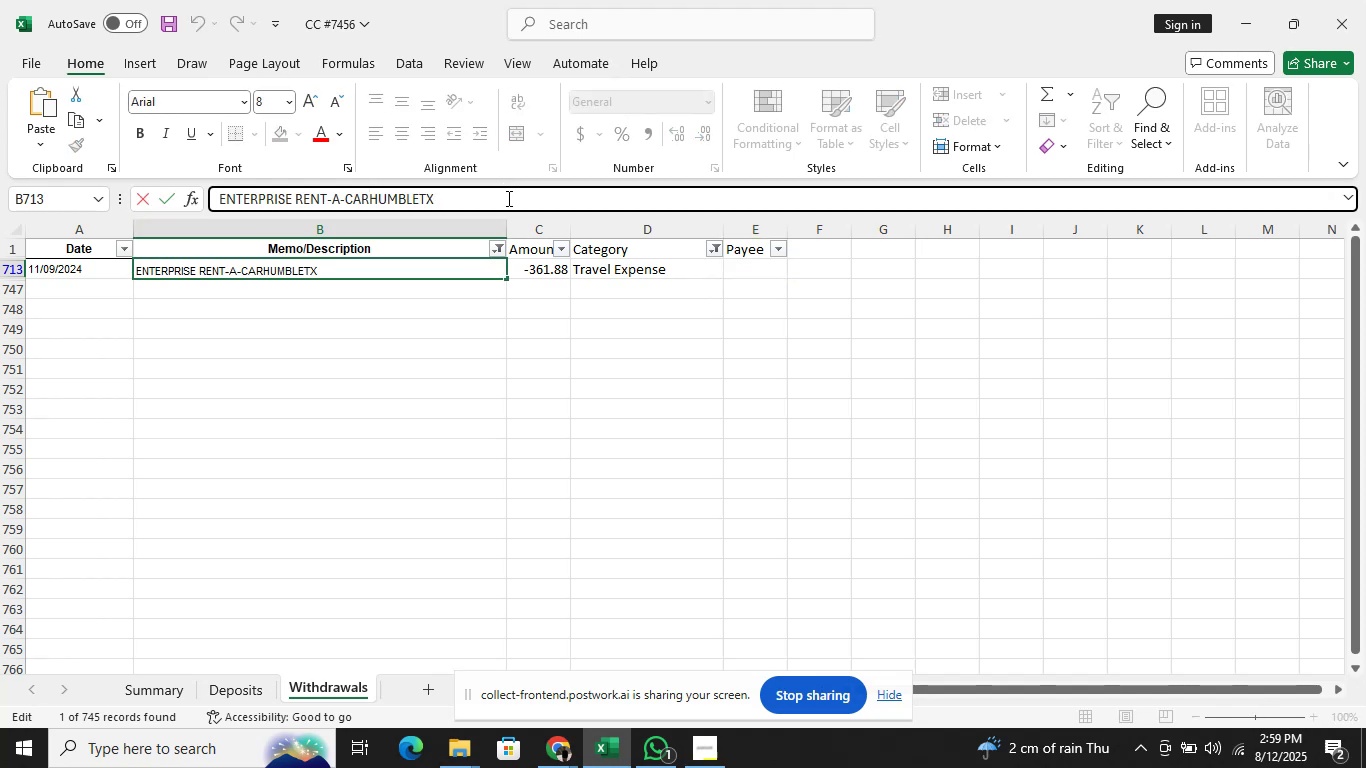 
hold_key(key=ShiftRight, duration=1.56)
 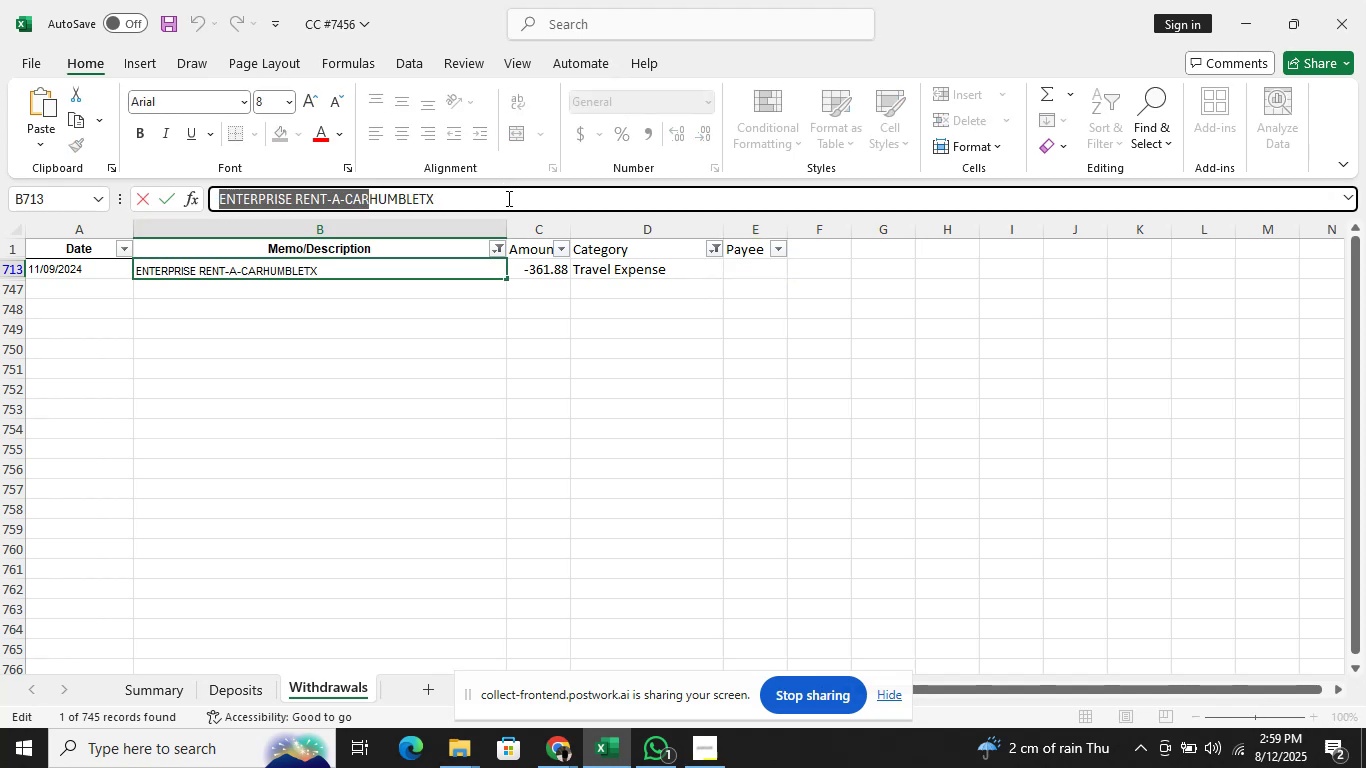 
hold_key(key=ArrowLeft, duration=1.4)
 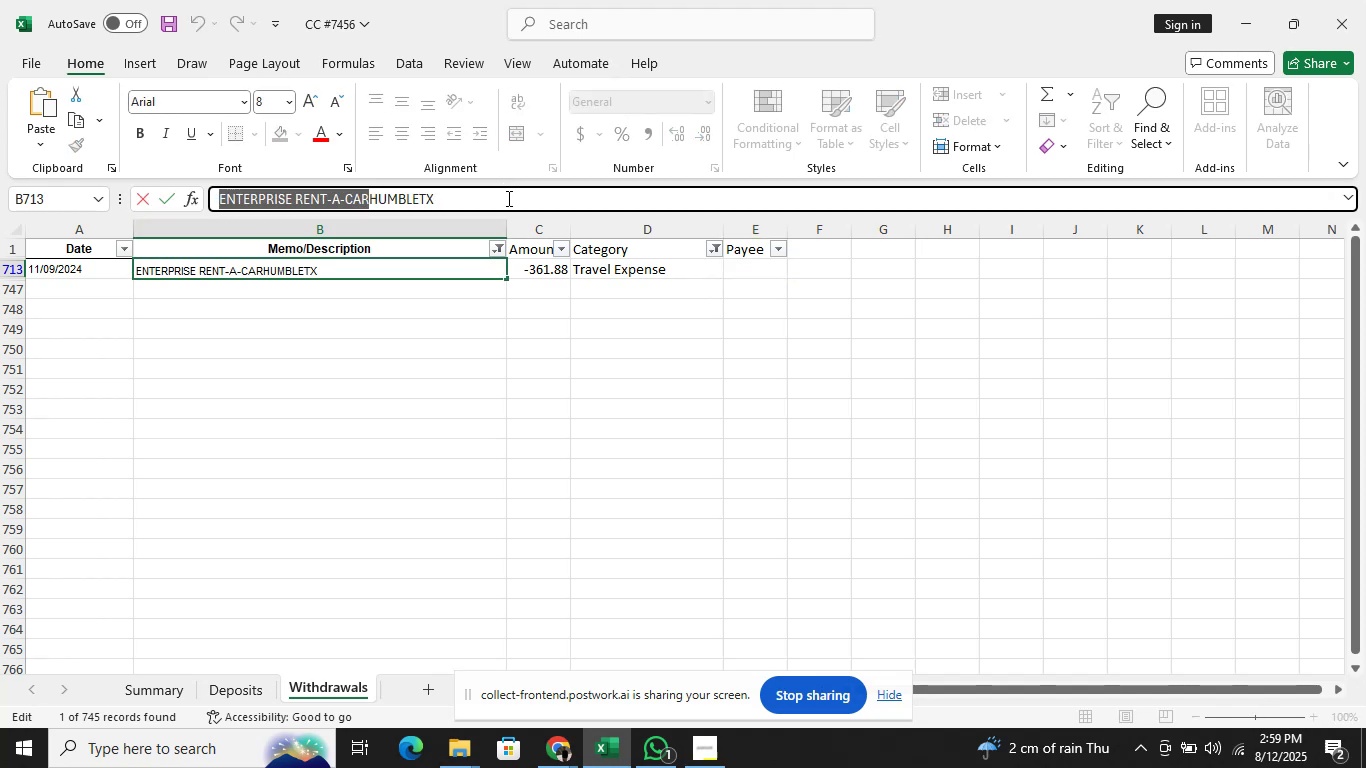 
key(Control+C)
 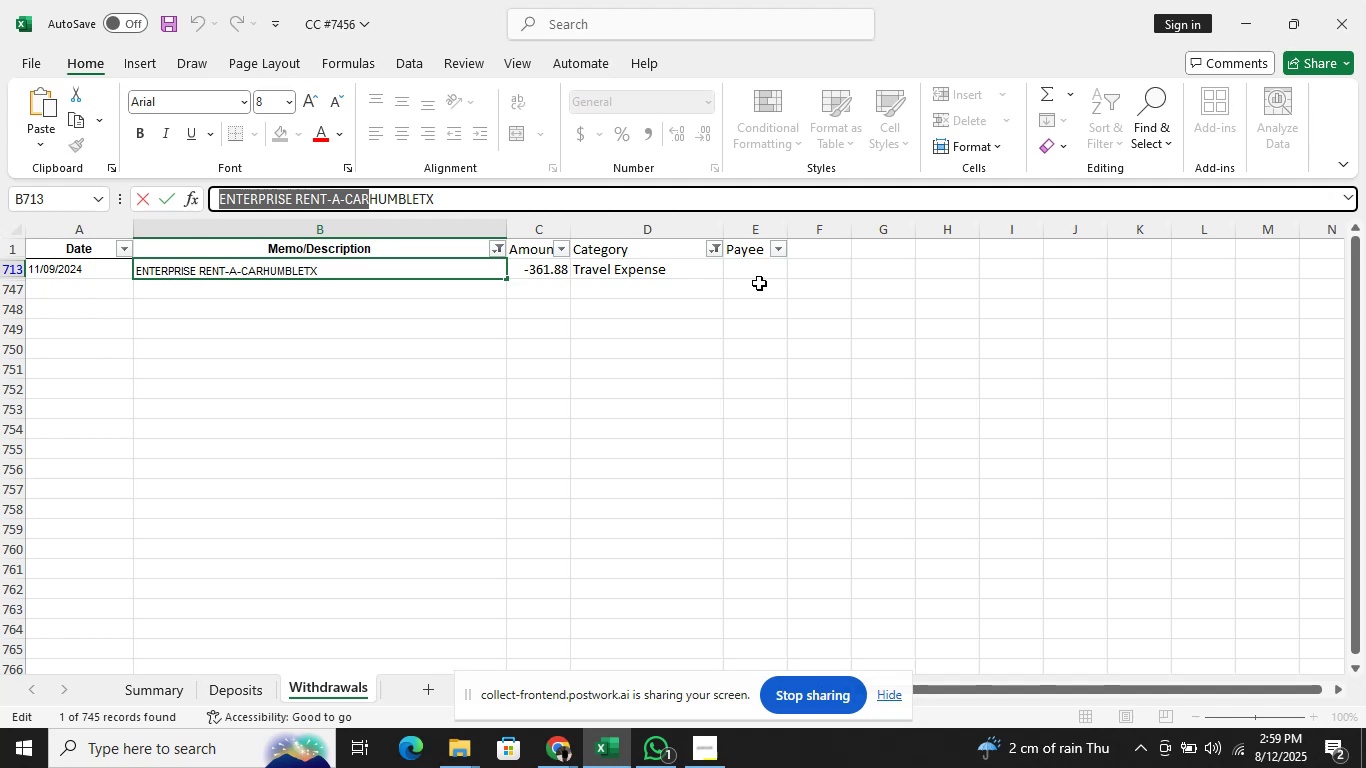 
left_click([765, 273])
 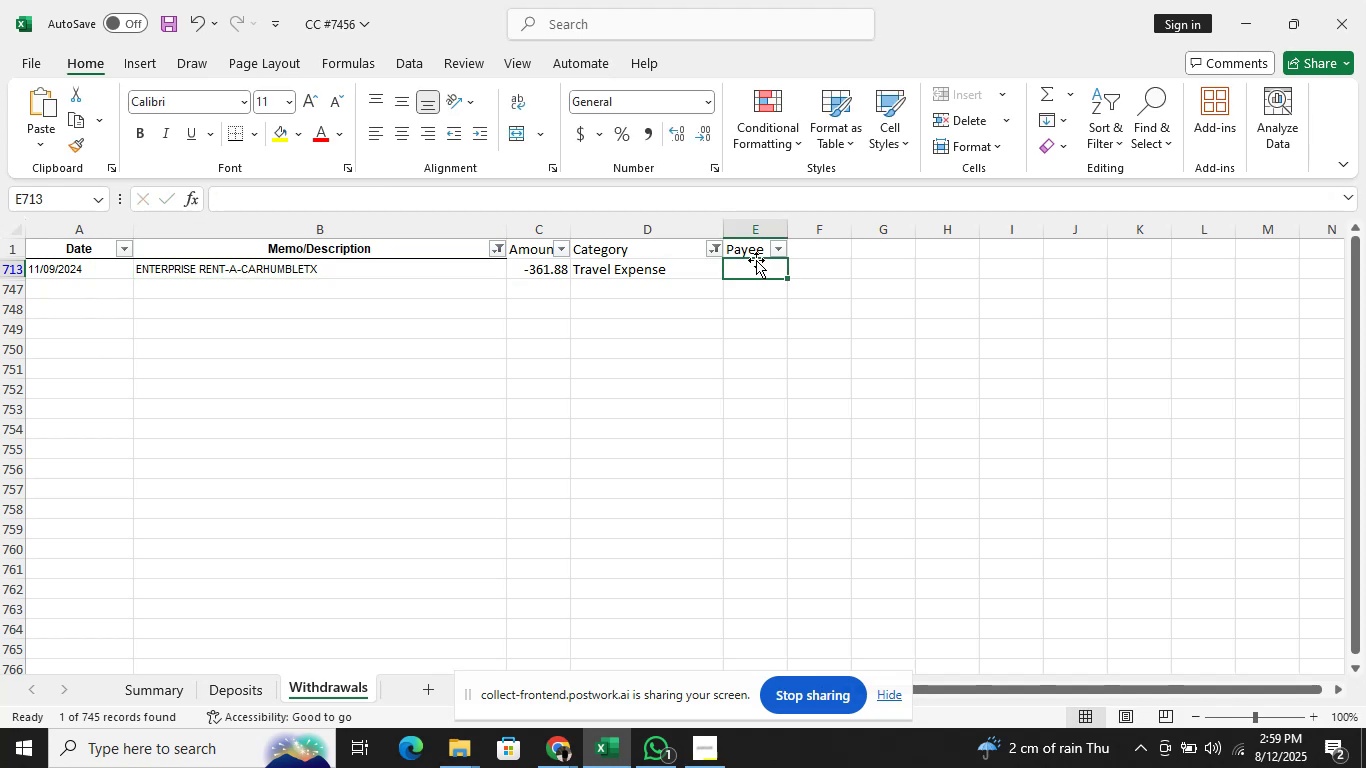 
key(Control+ControlLeft)
 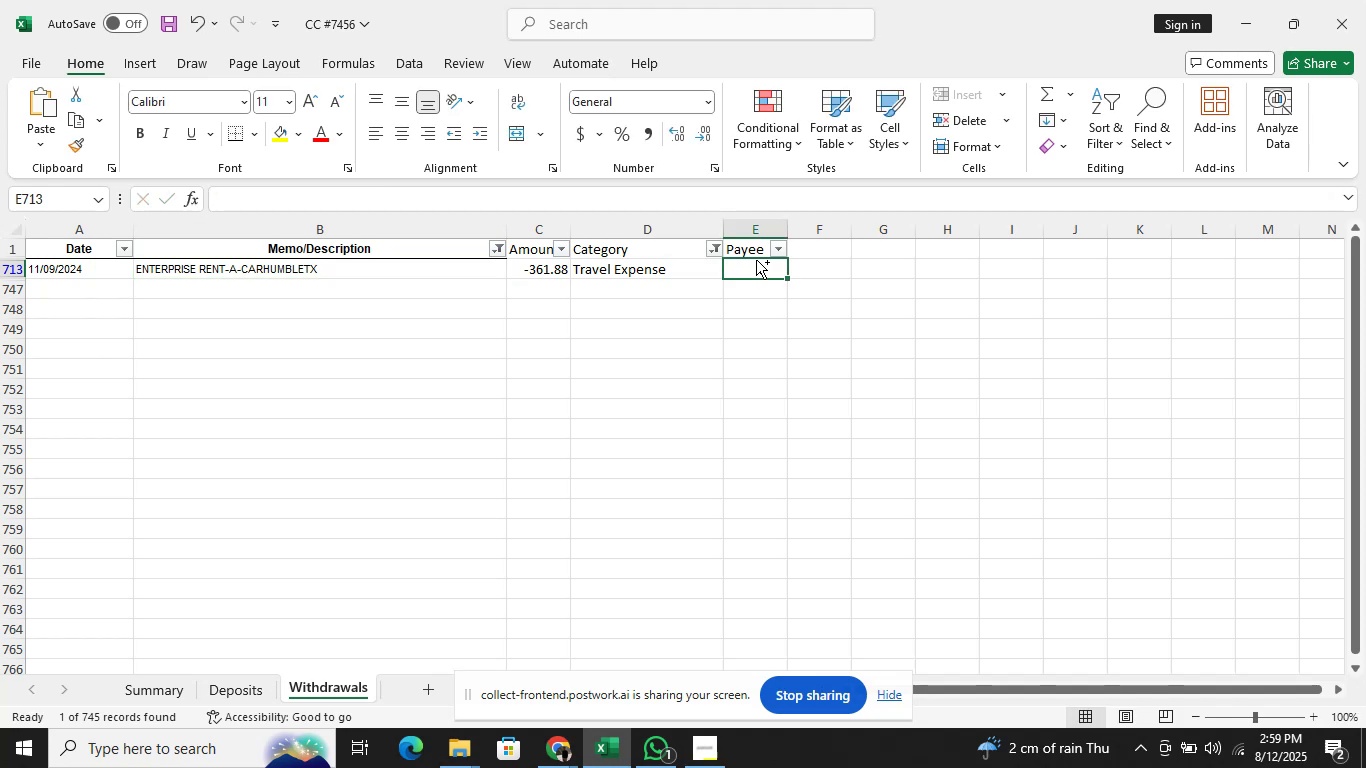 
key(Control+V)
 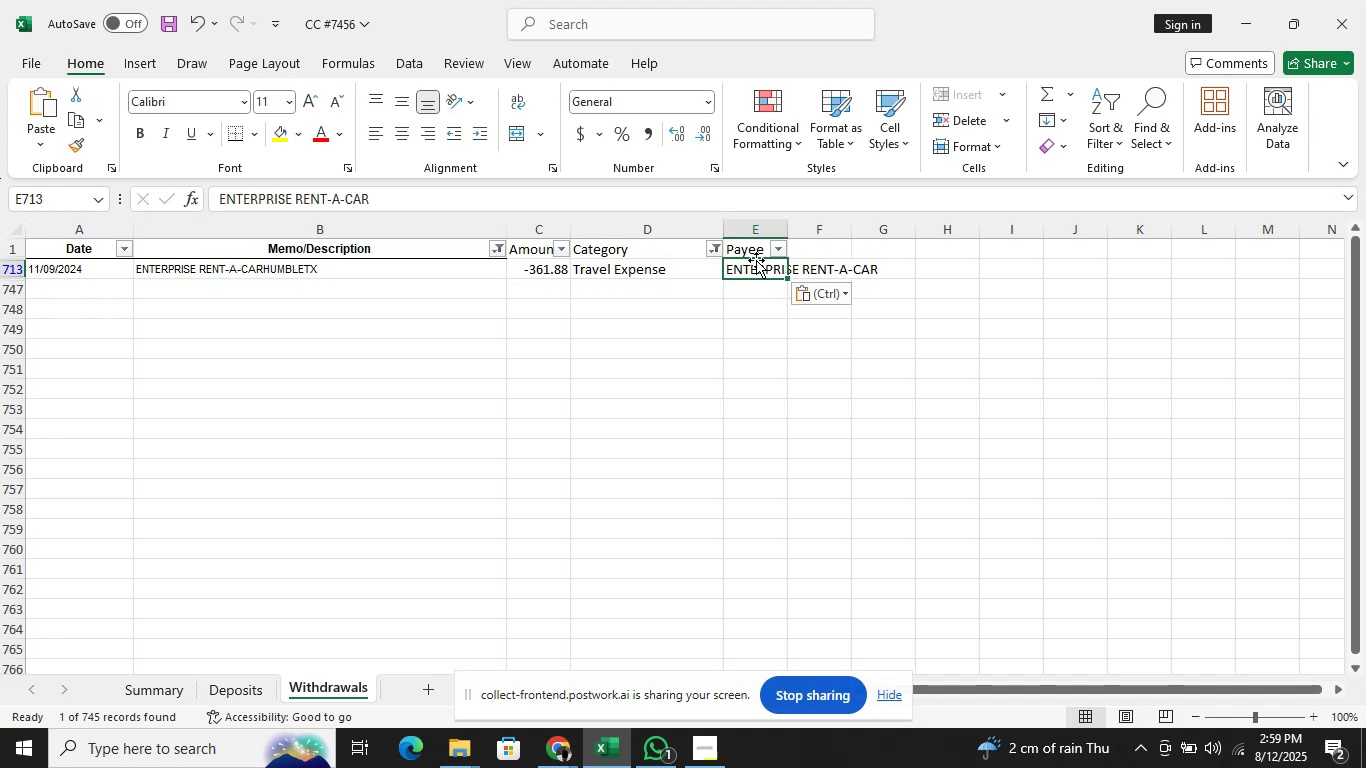 
key(ArrowUp)
 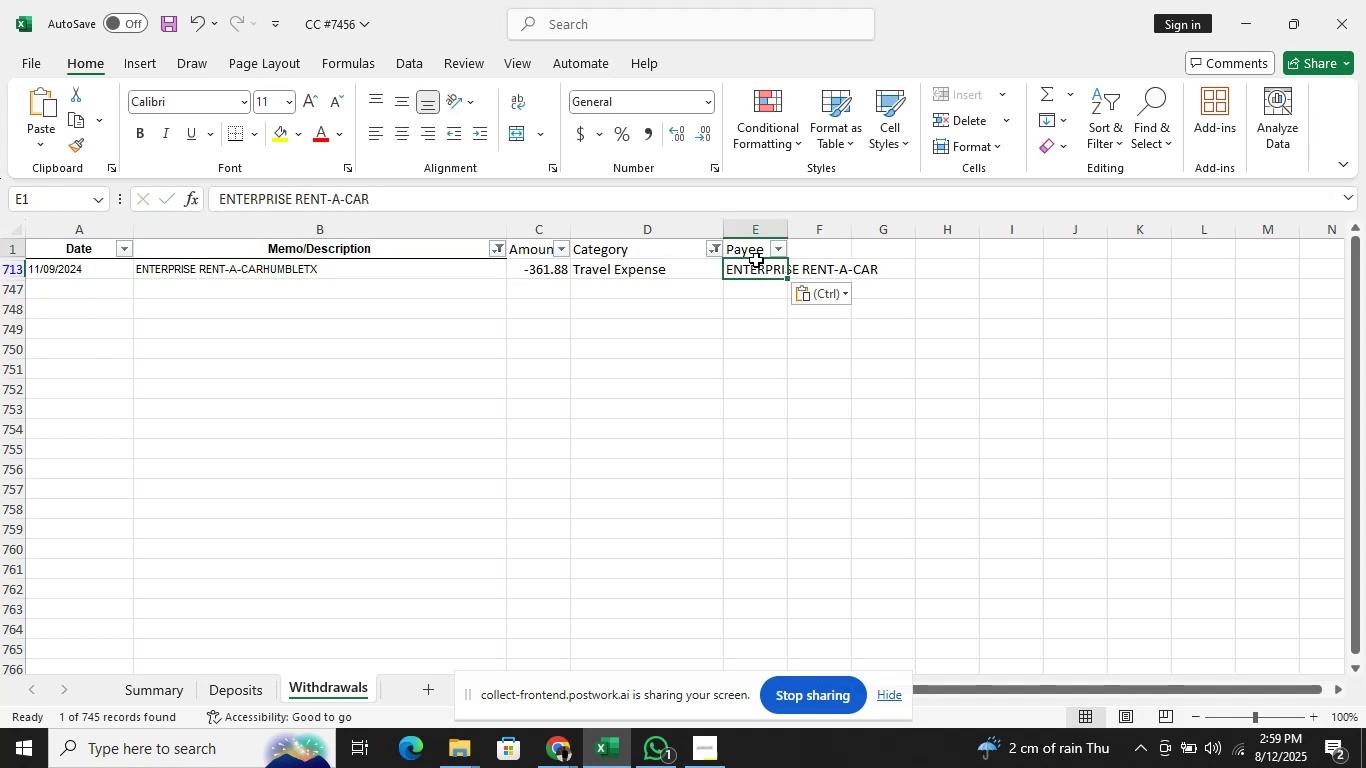 
key(ArrowLeft)
 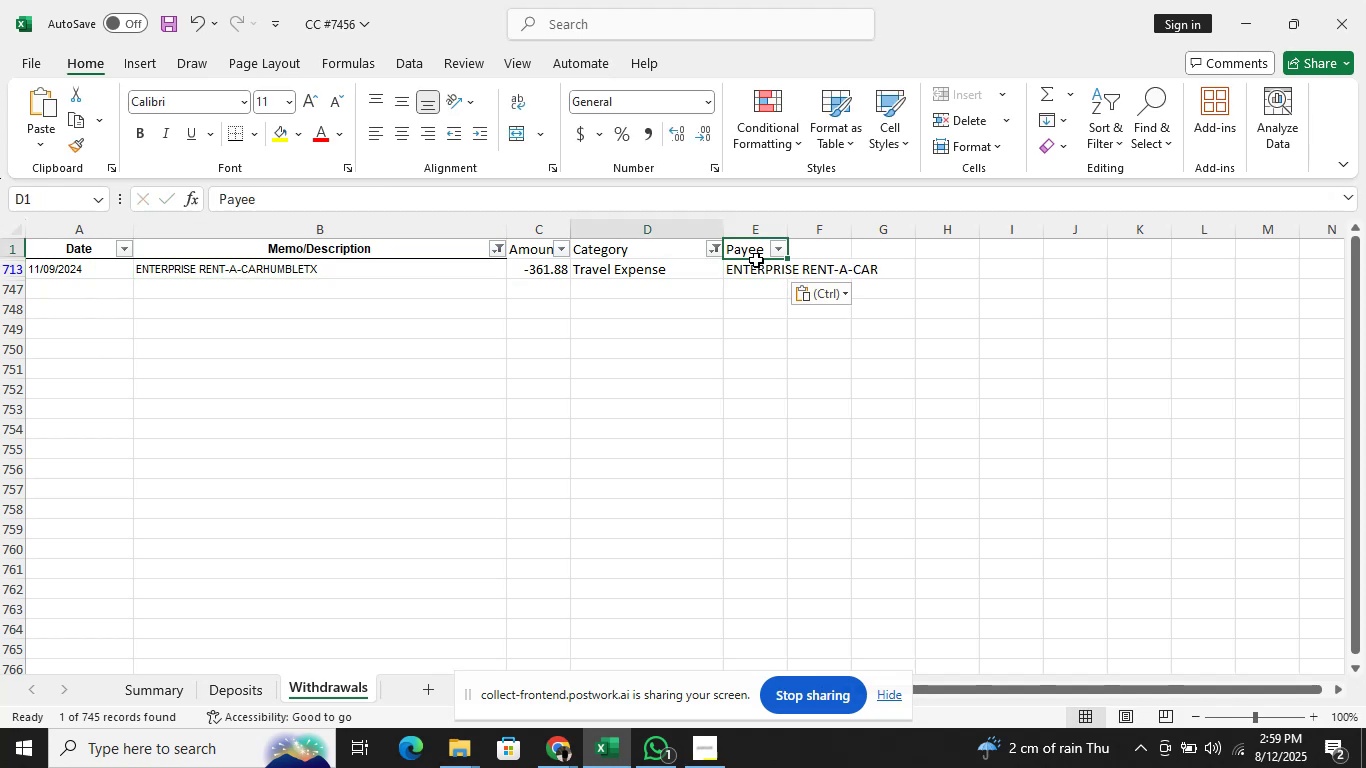 
key(ArrowLeft)
 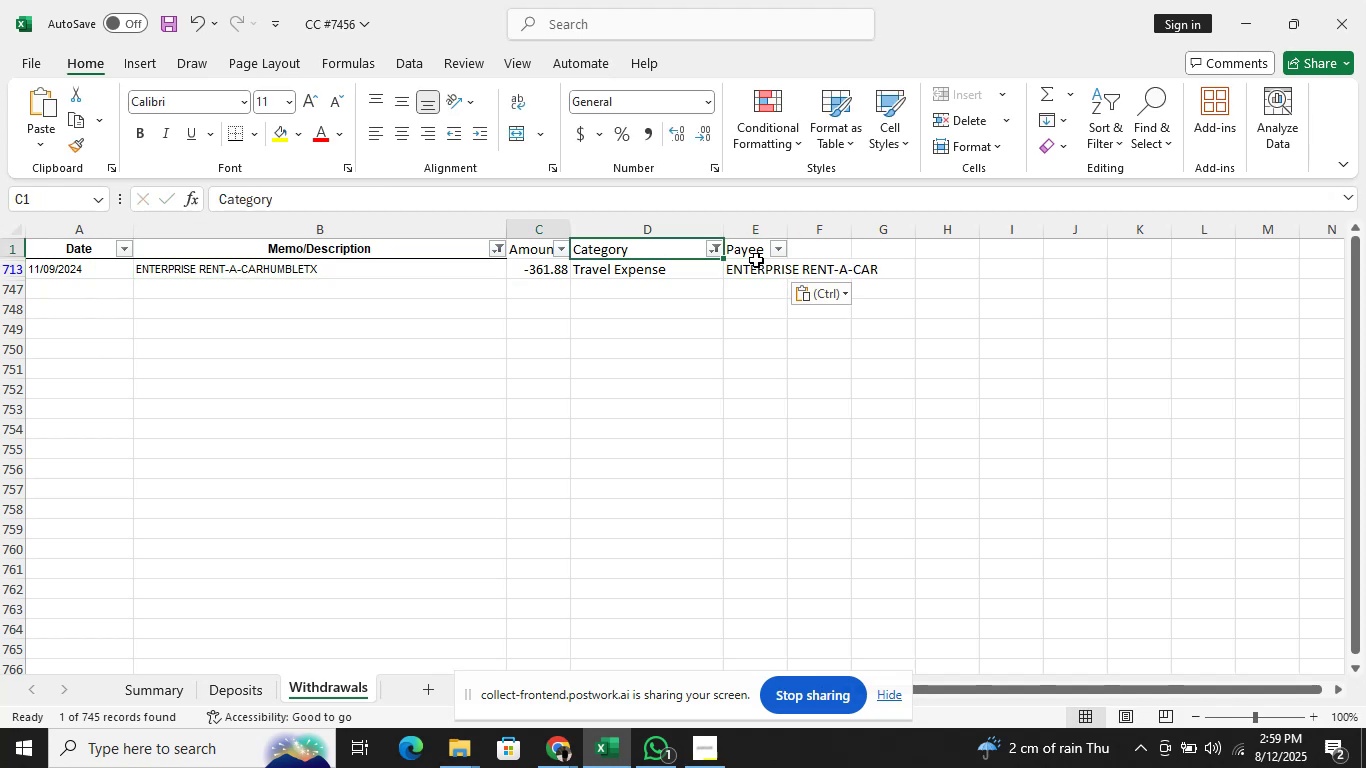 
key(ArrowLeft)
 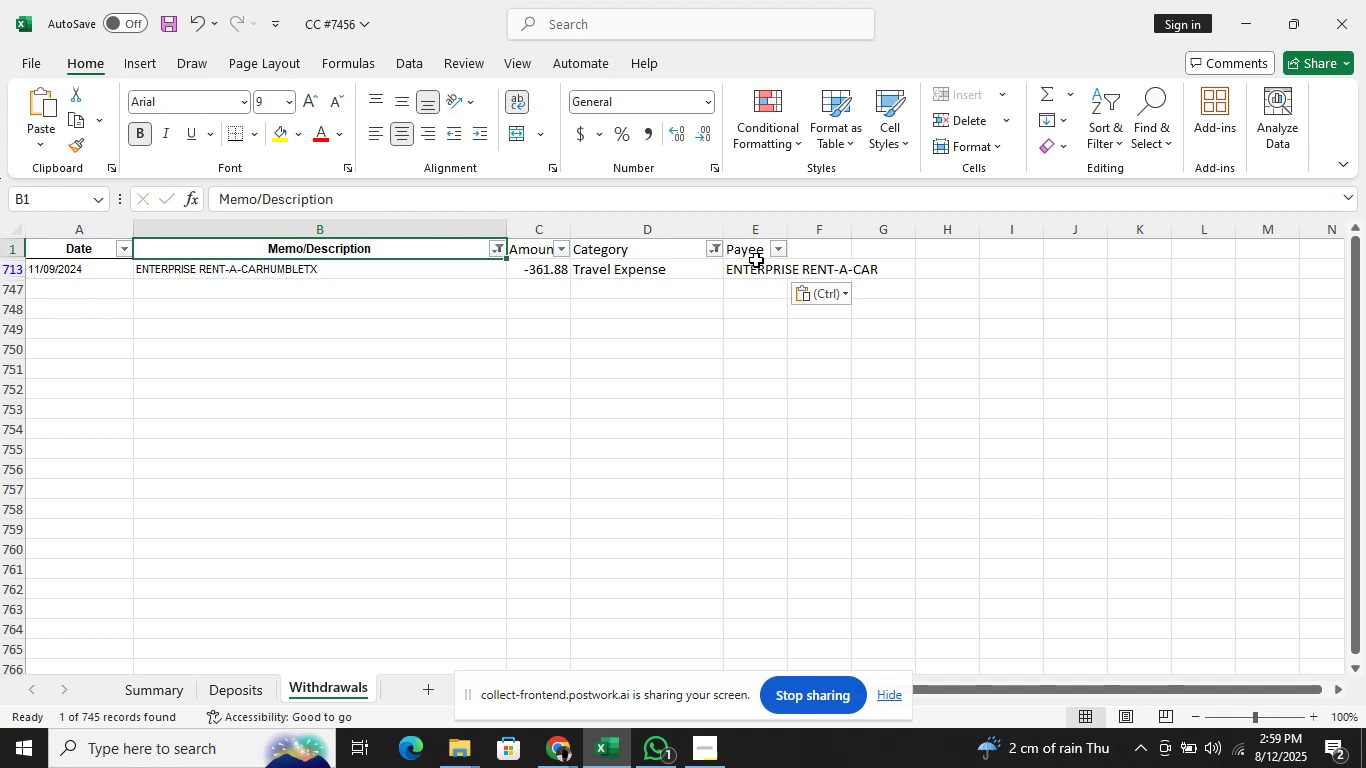 
key(Alt+AltLeft)
 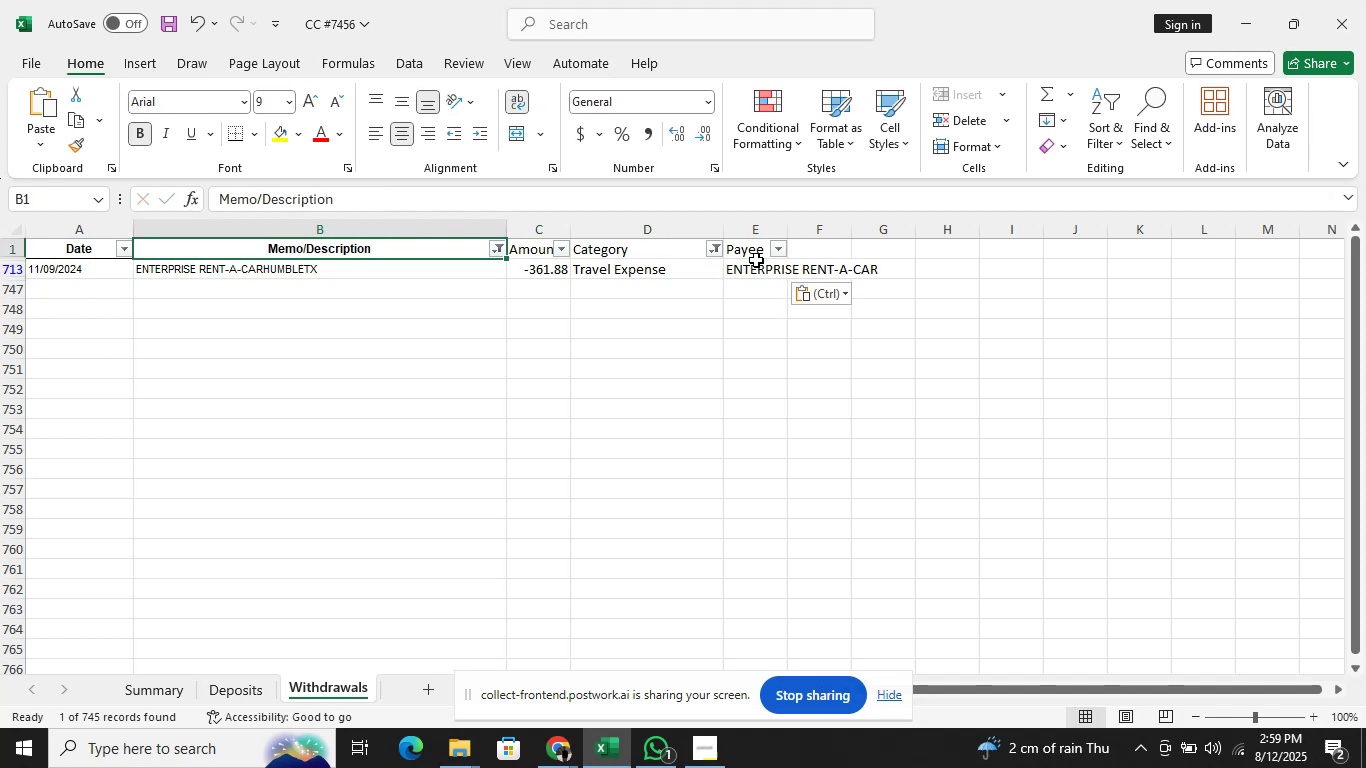 
key(Alt+ArrowDown)
 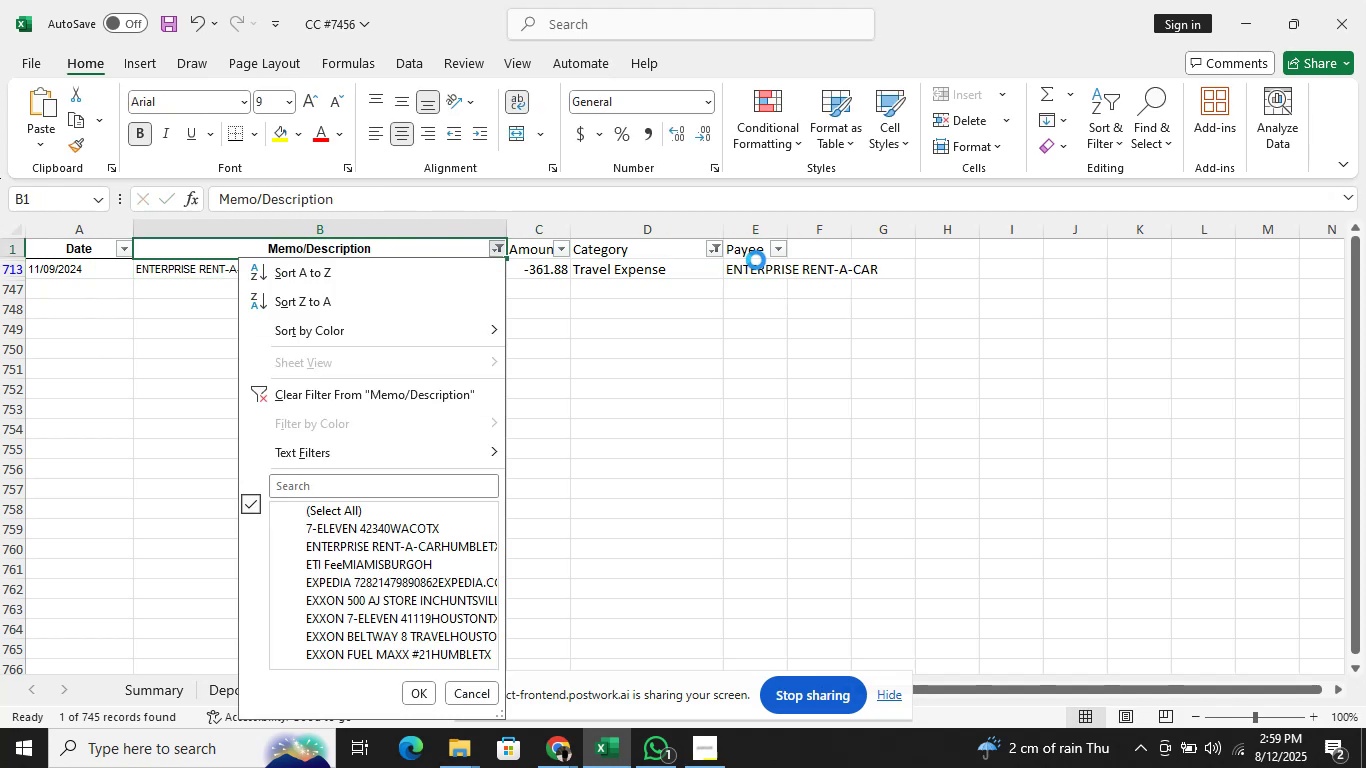 
key(ArrowDown)
 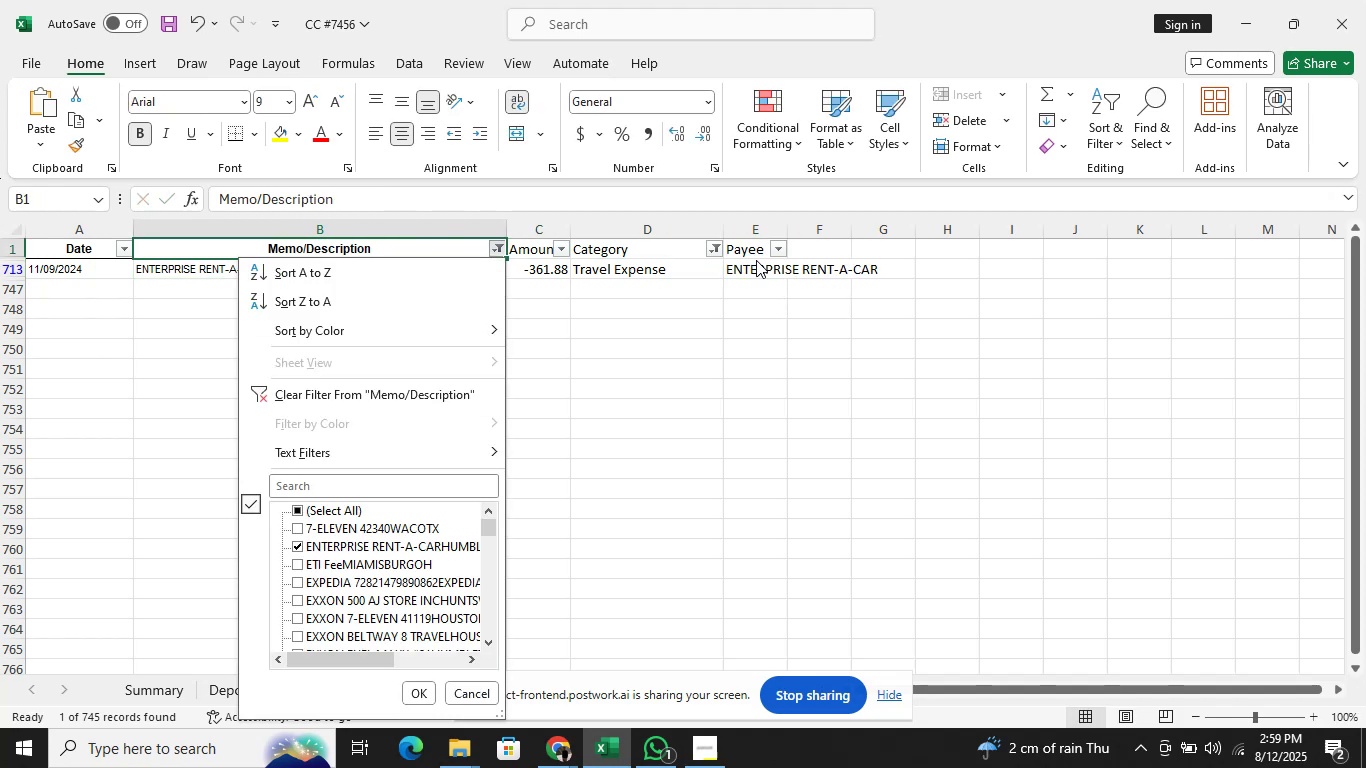 
key(ArrowDown)
 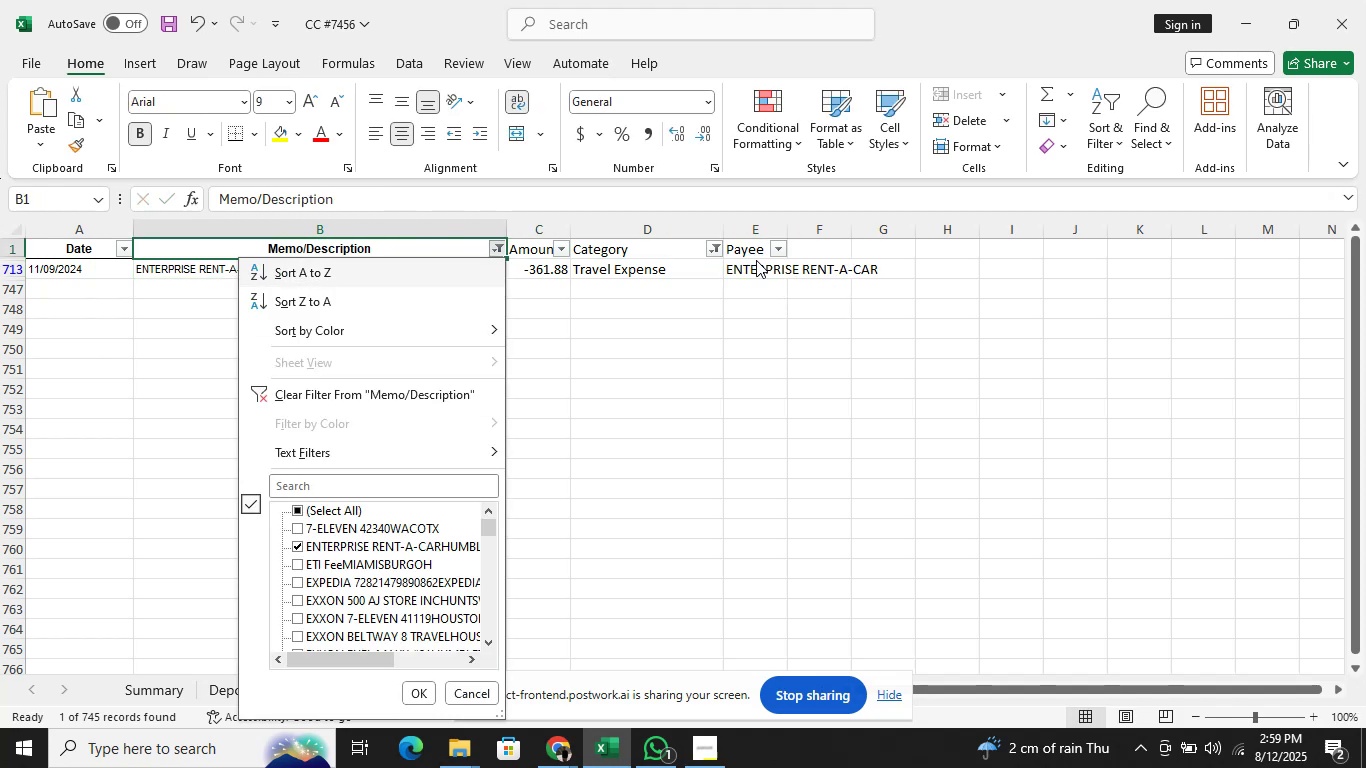 
key(ArrowDown)
 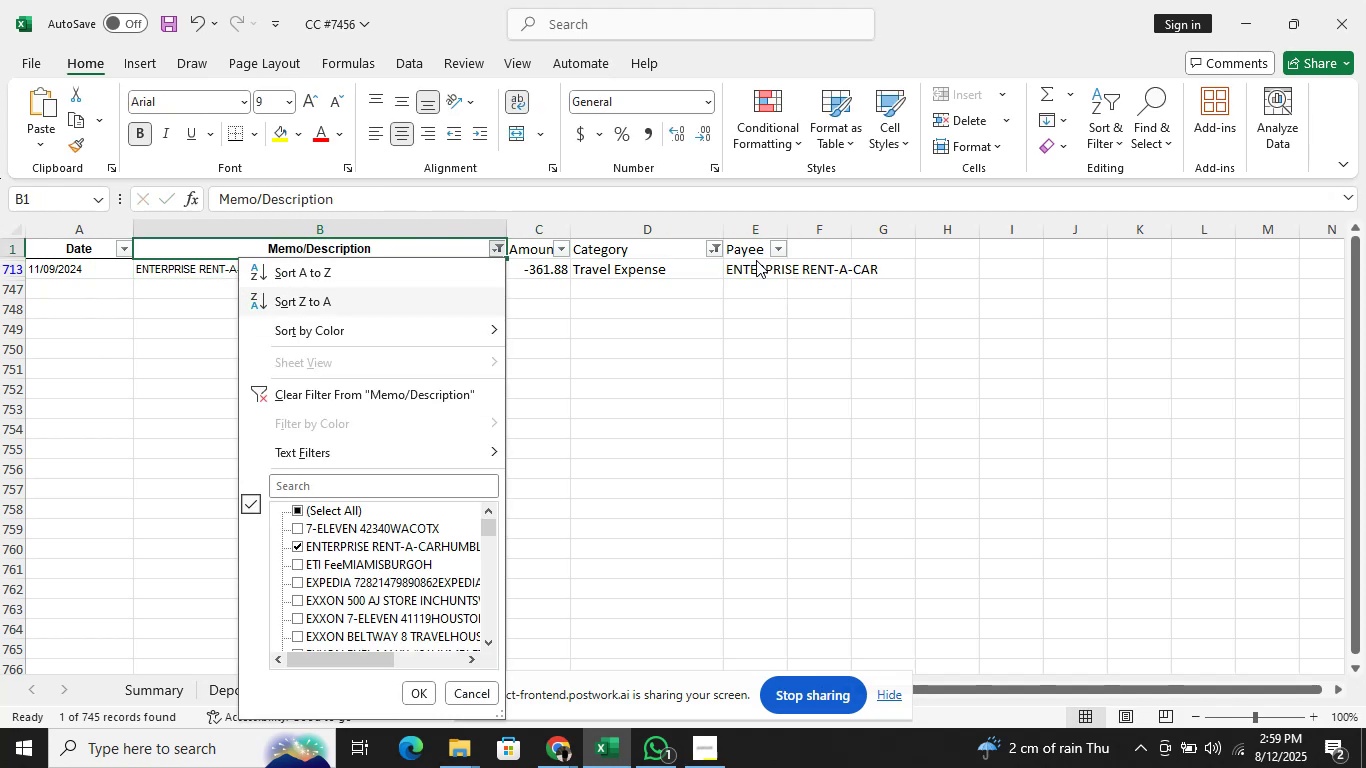 
key(ArrowDown)
 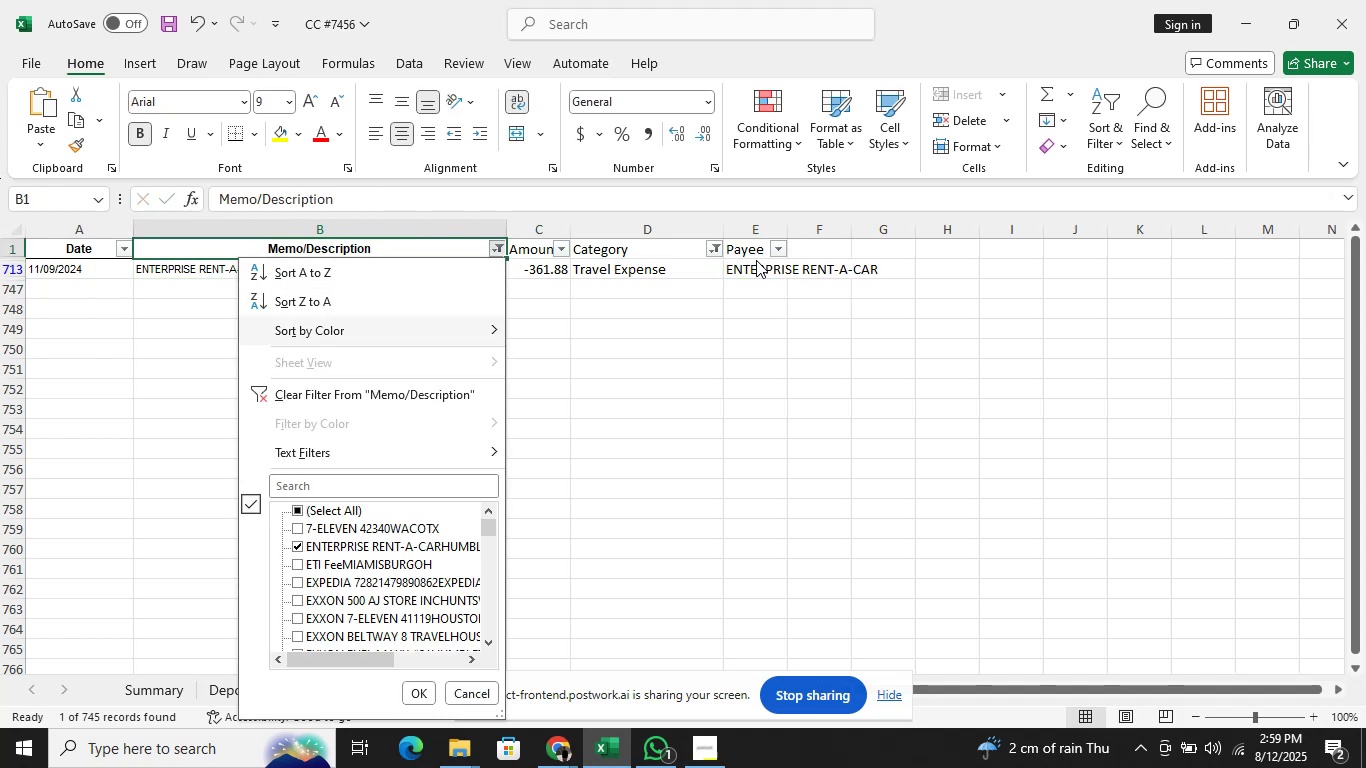 
key(ArrowDown)
 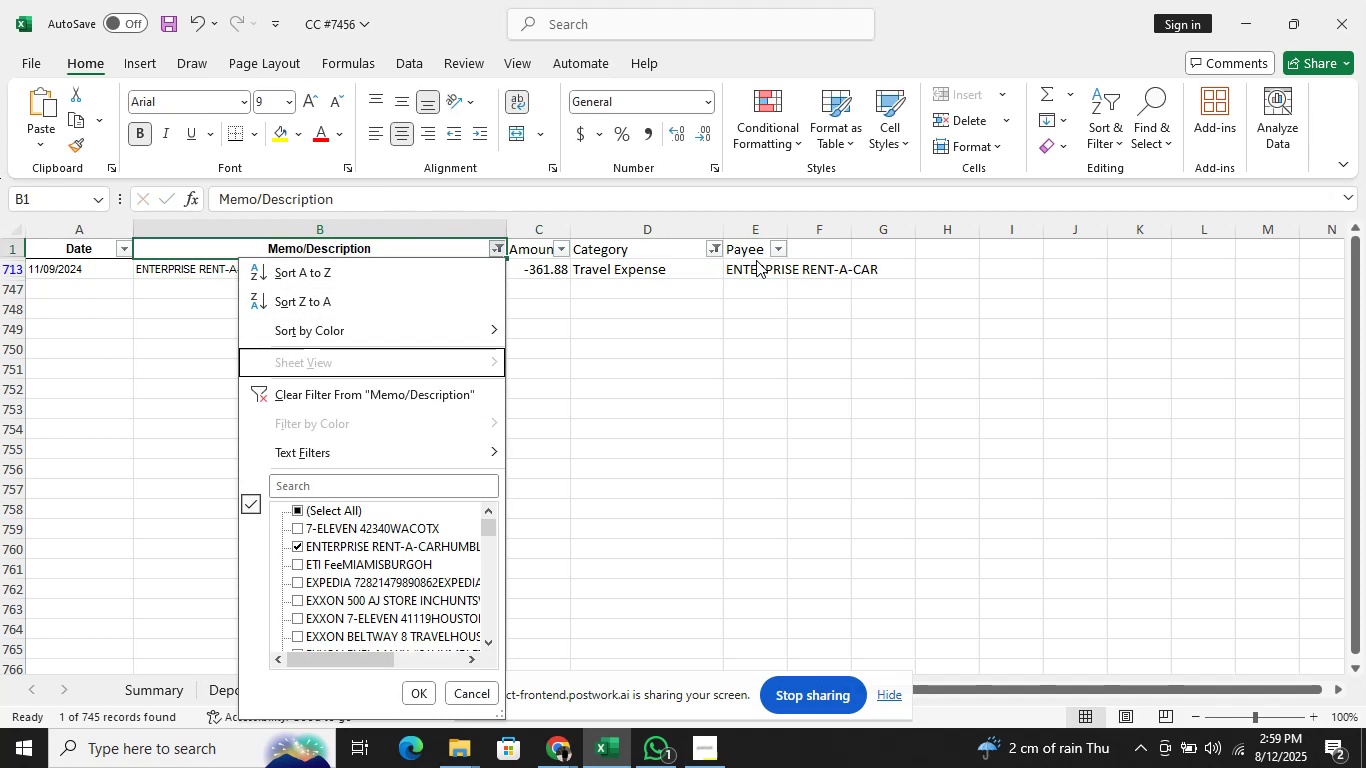 
key(ArrowDown)
 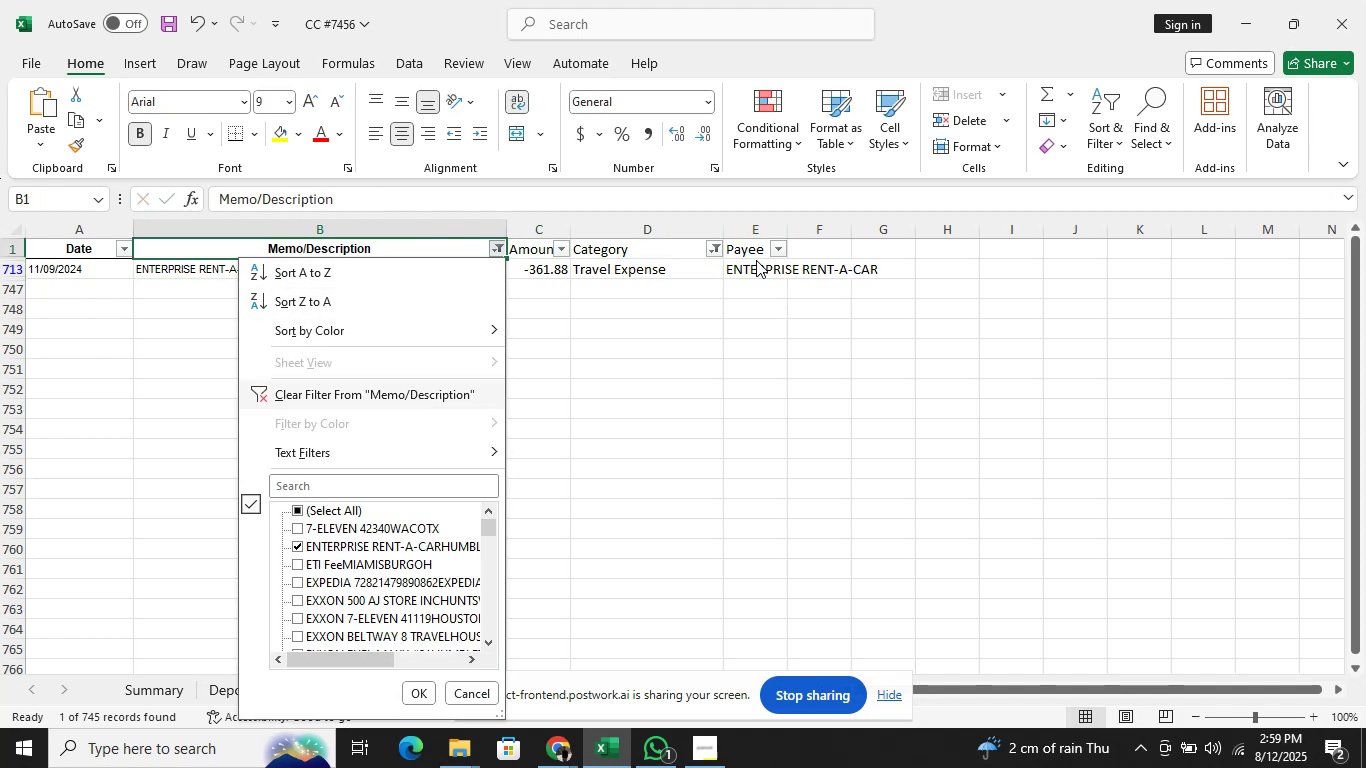 
key(ArrowDown)
 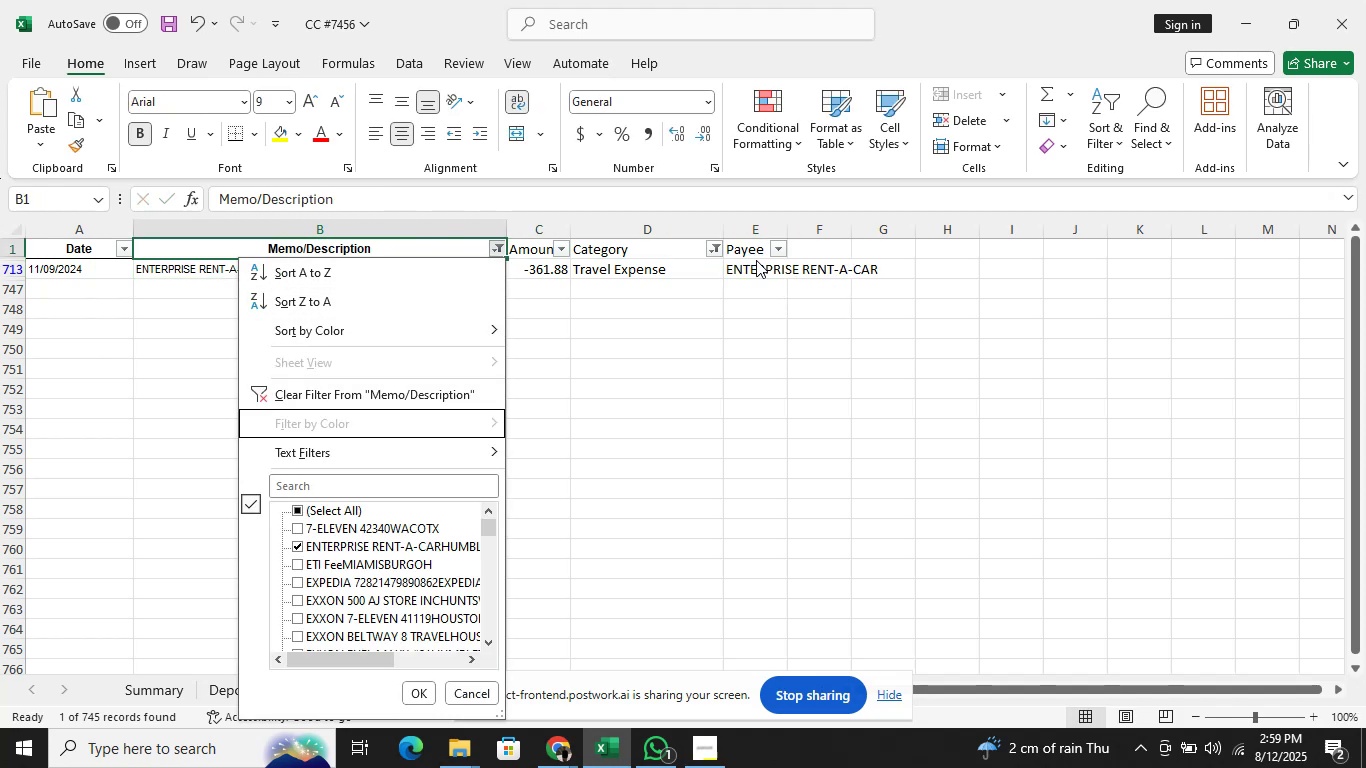 
key(ArrowDown)
 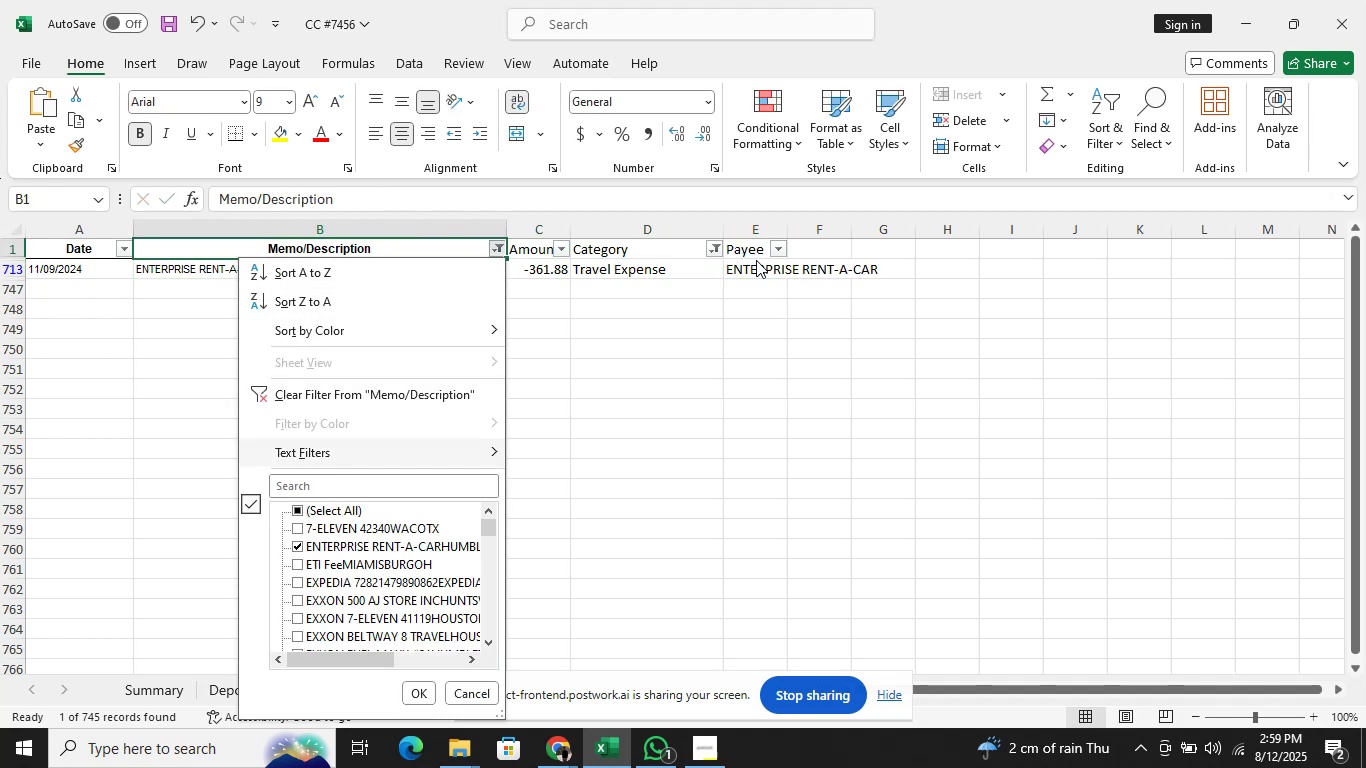 
key(ArrowDown)
 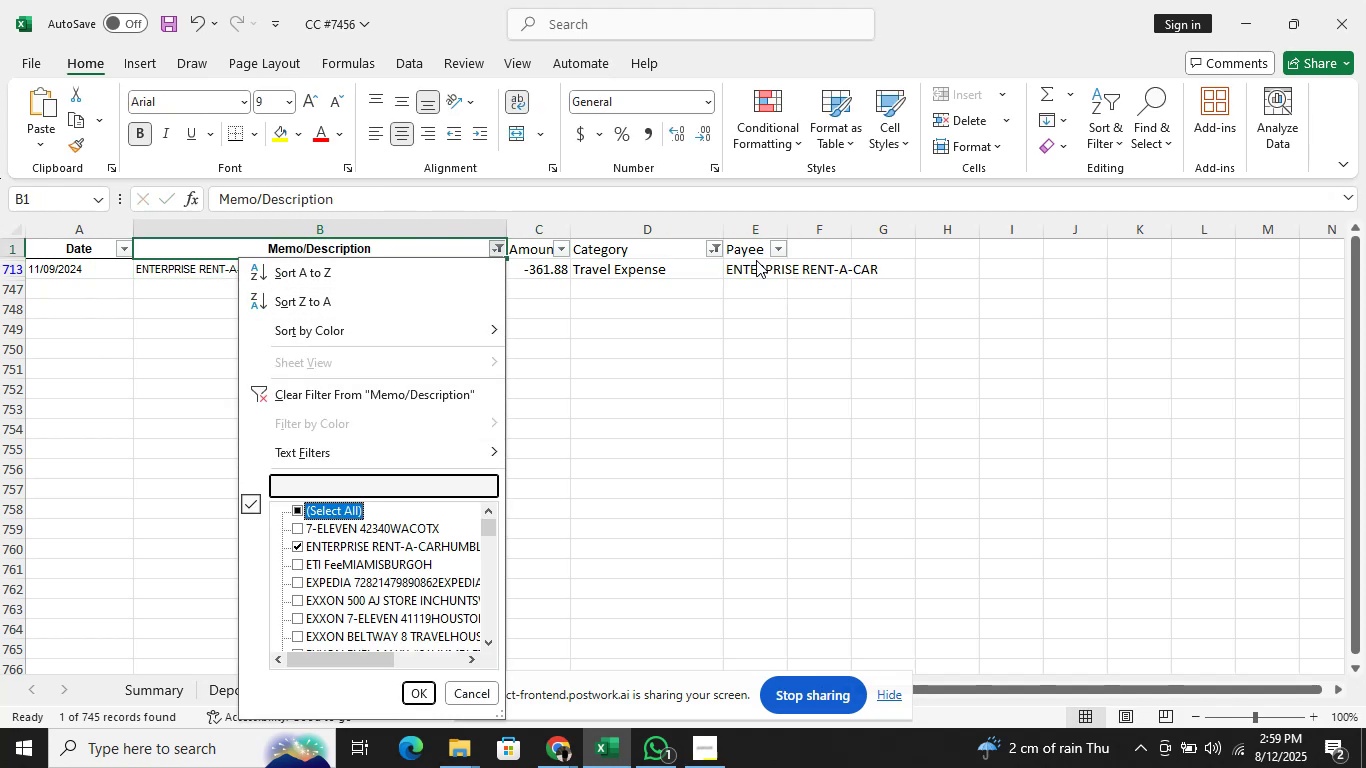 
key(ArrowDown)
 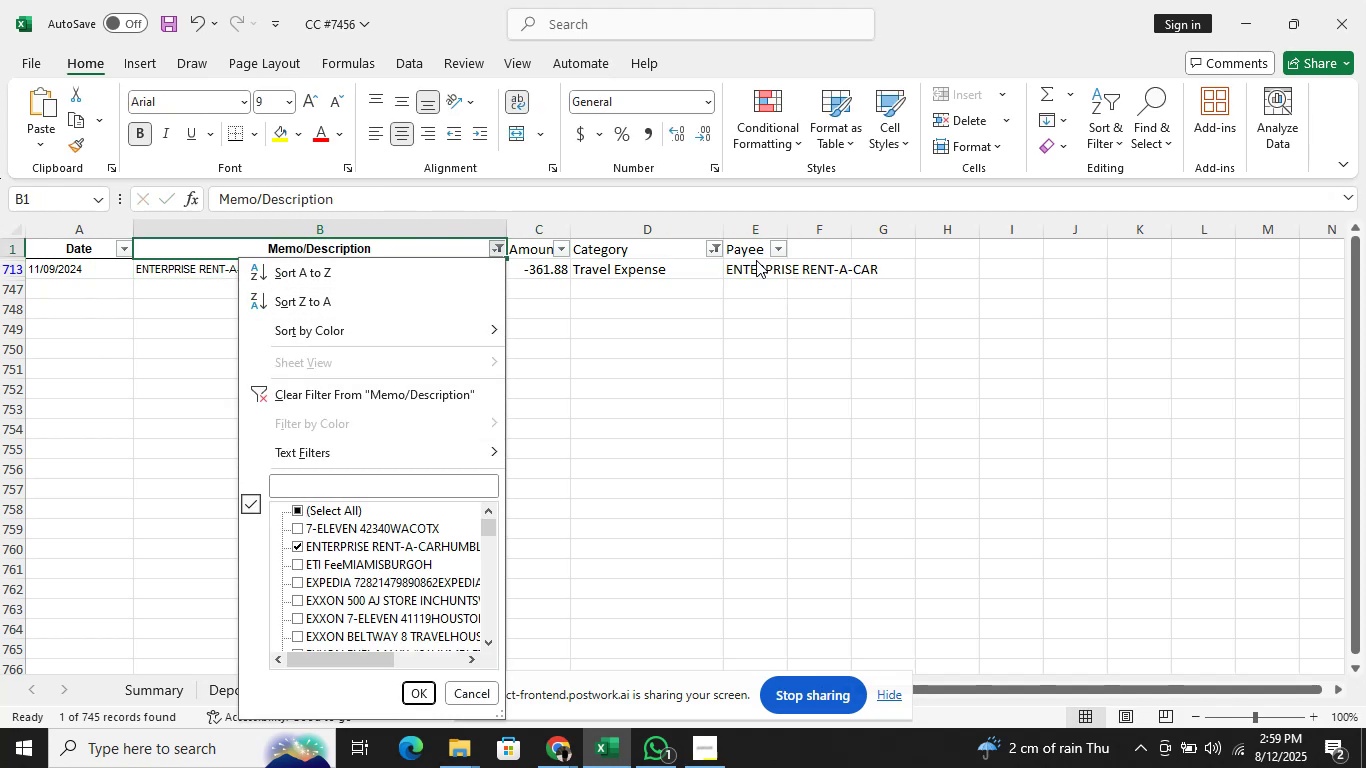 
key(ArrowDown)
 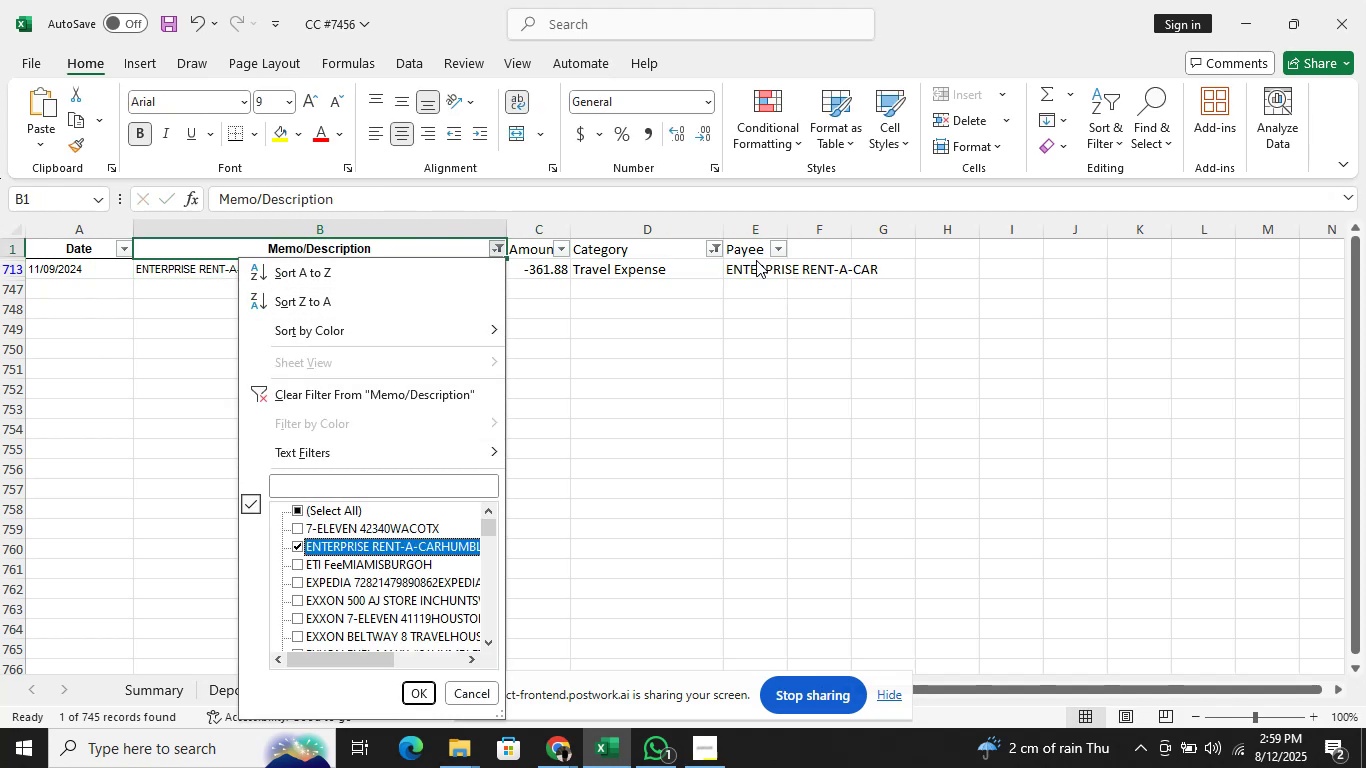 
key(Space)
 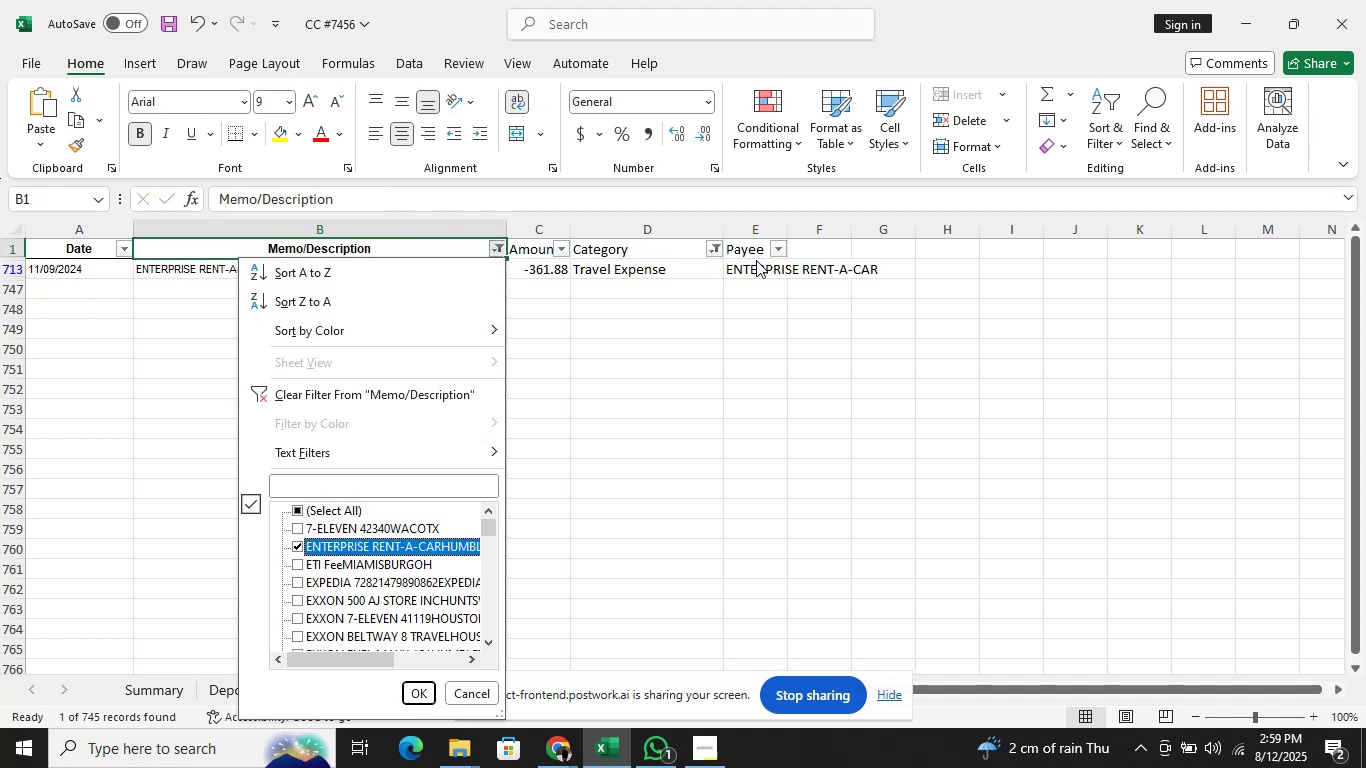 
key(ArrowDown)
 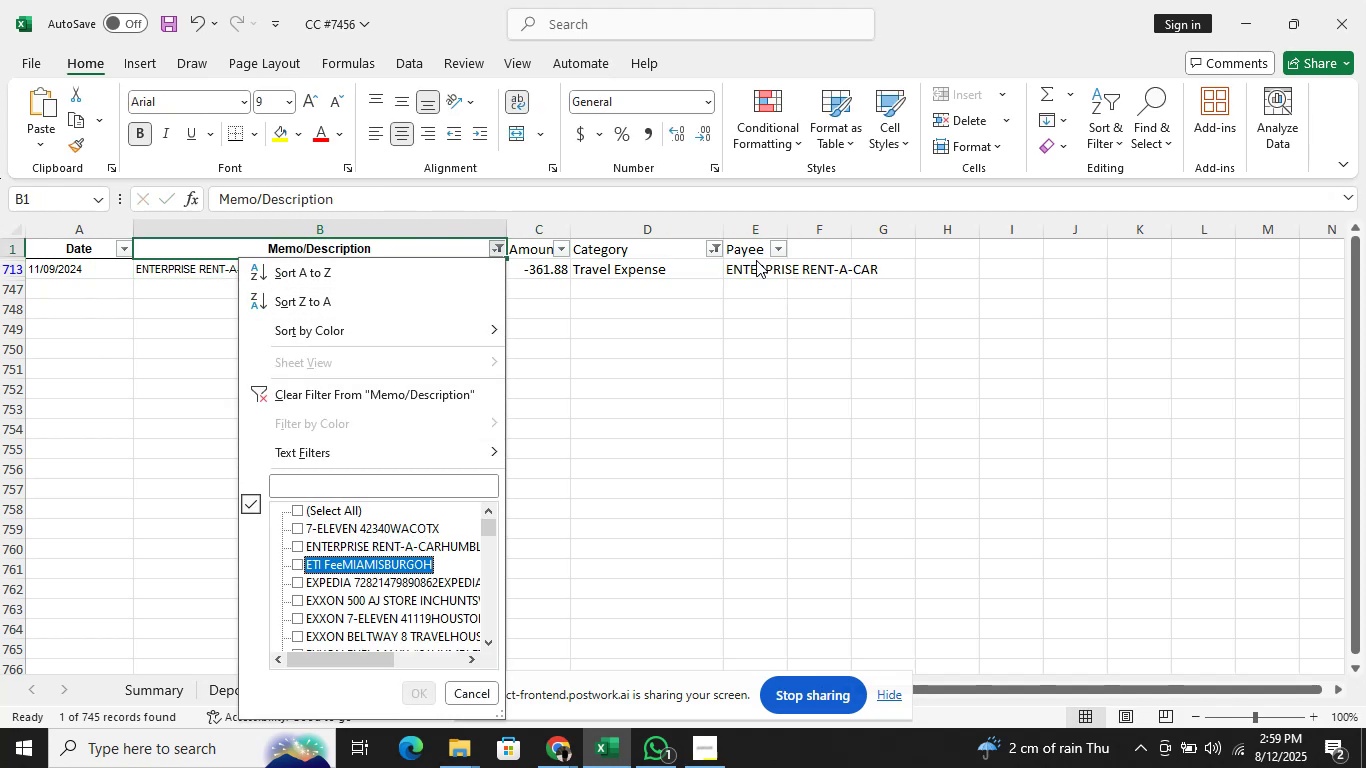 
key(Space)
 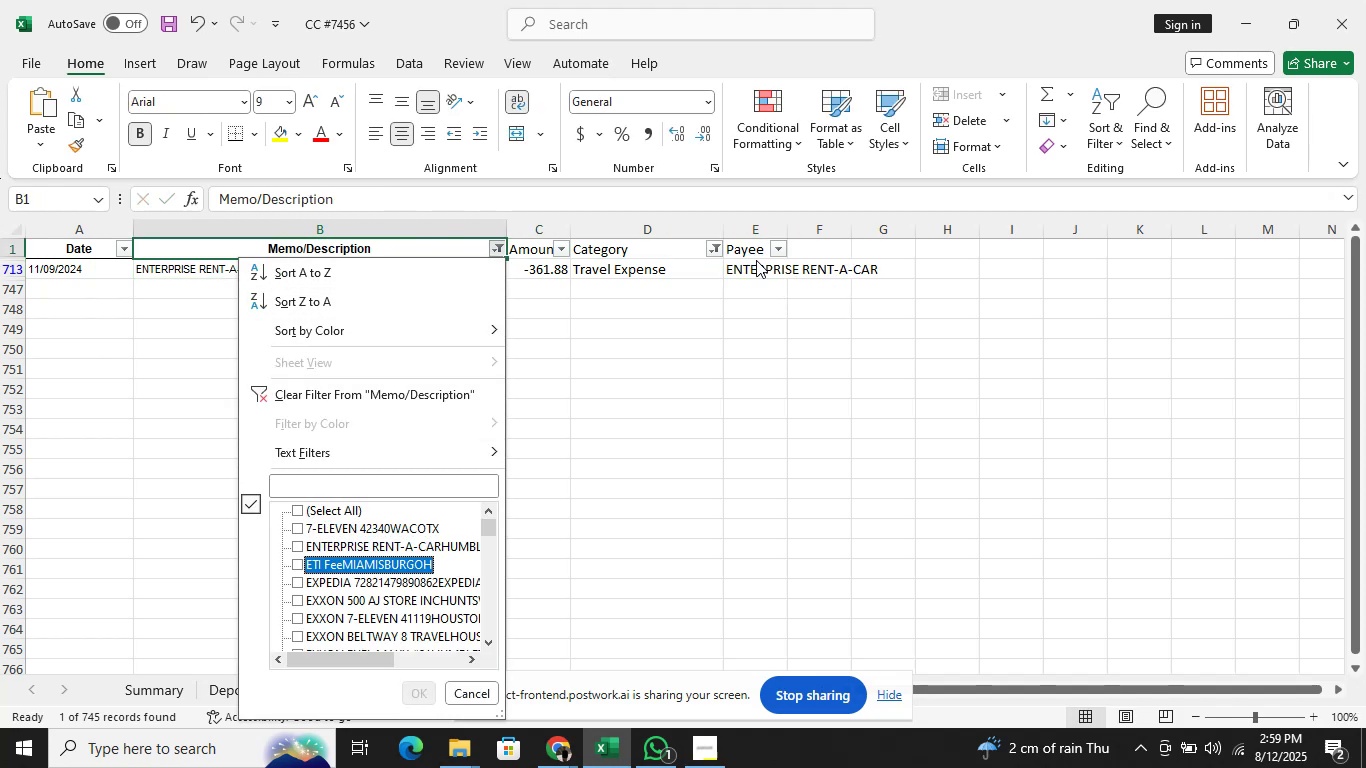 
key(Enter)
 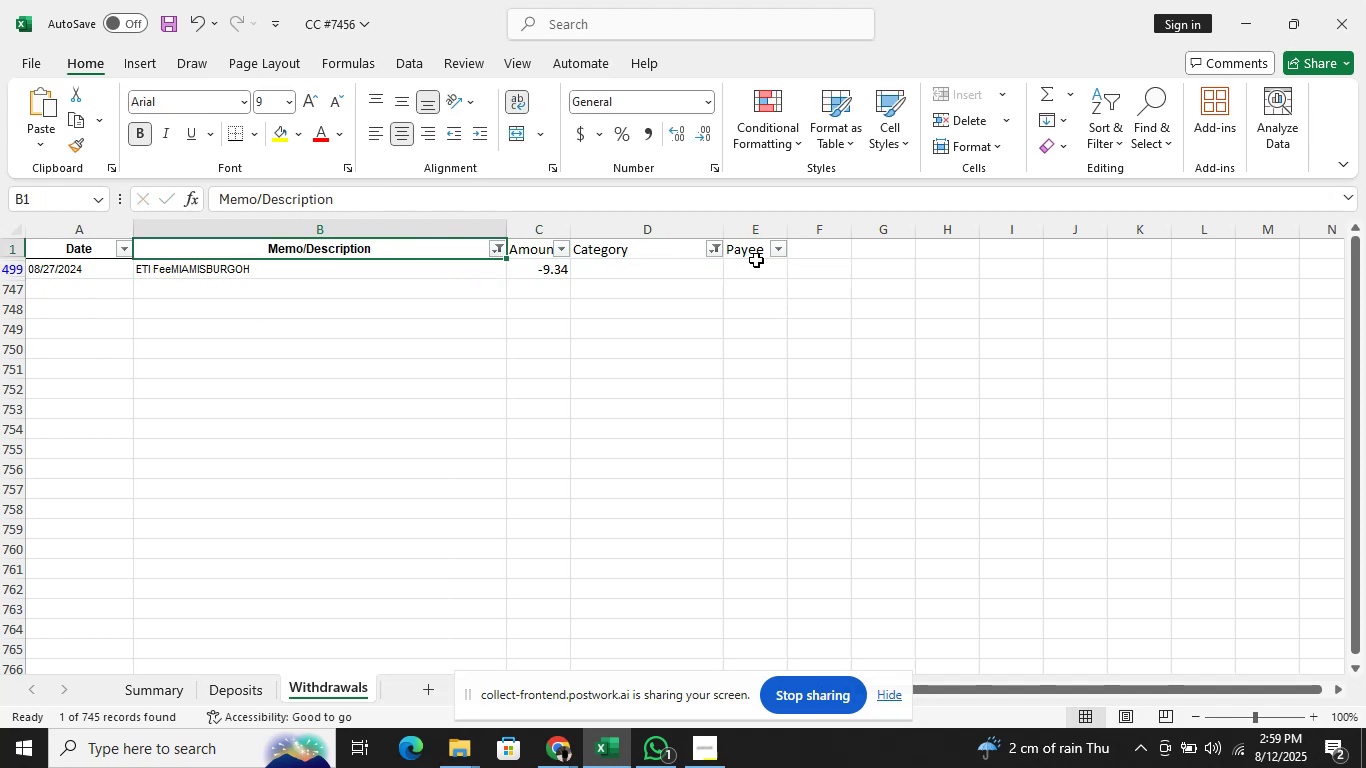 
key(ArrowDown)
 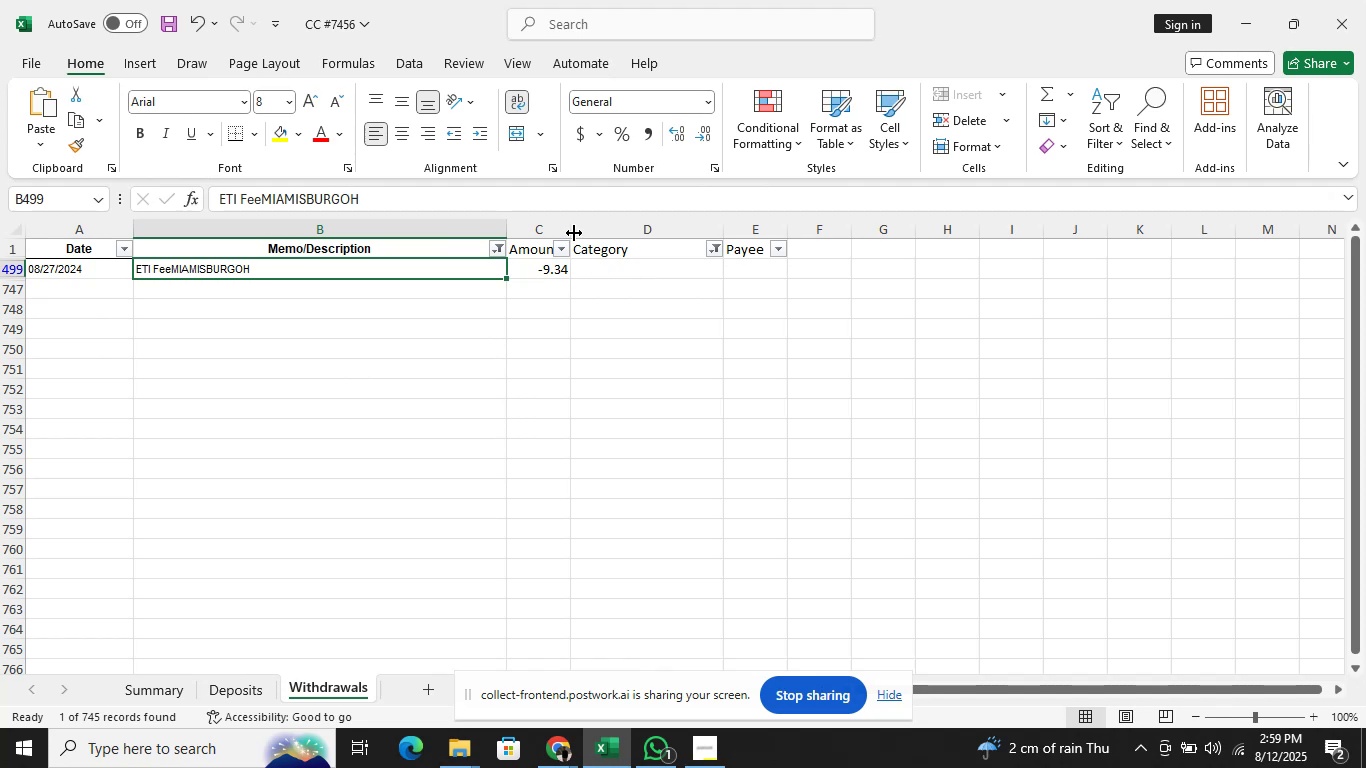 
double_click([588, 207])
 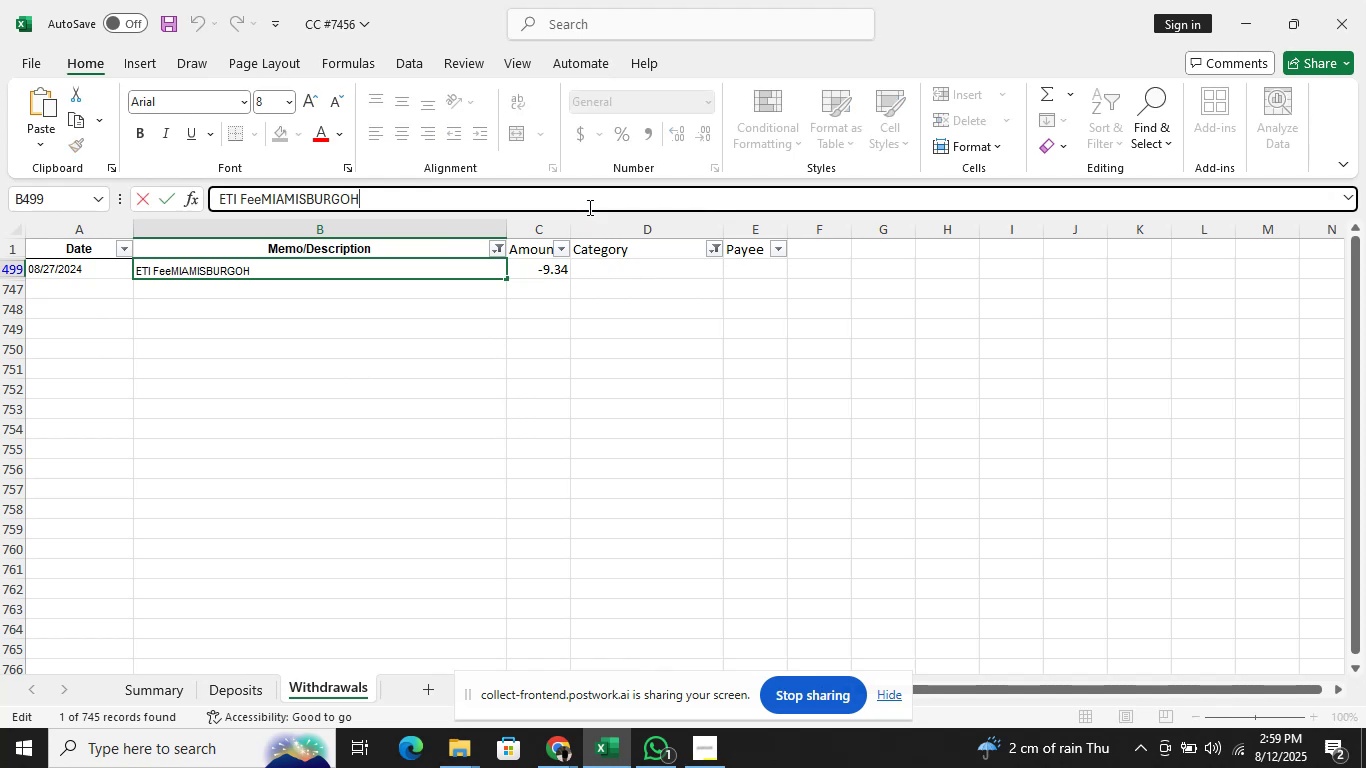 
hold_key(key=ShiftRight, duration=1.48)
 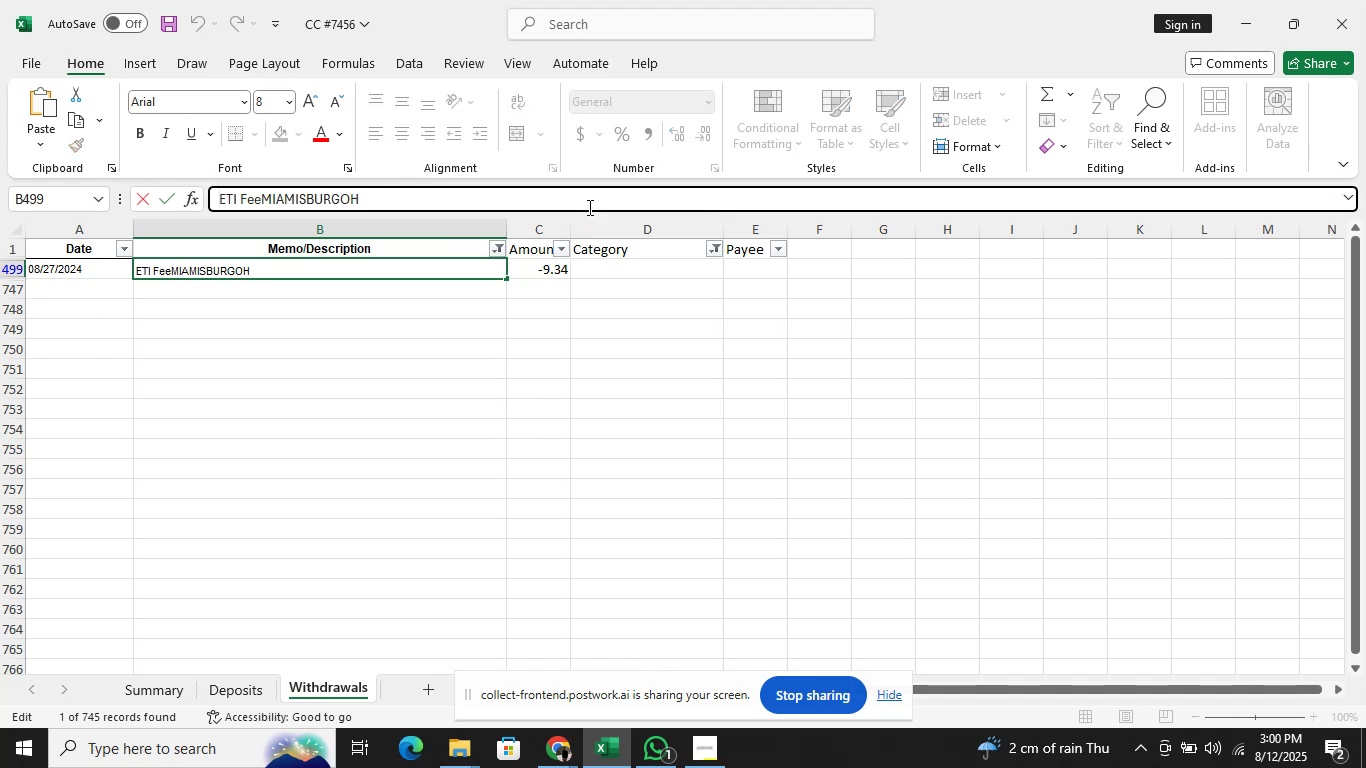 
hold_key(key=ArrowLeft, duration=1.33)
 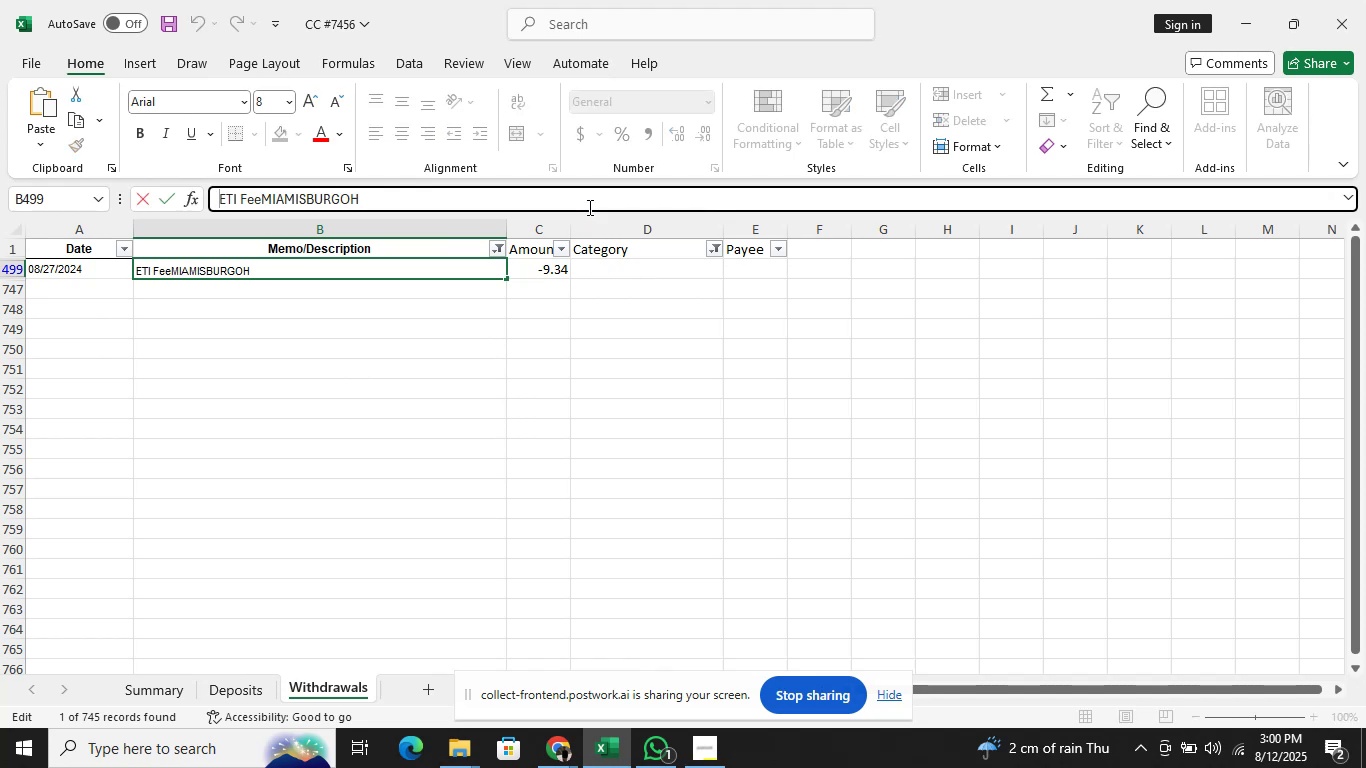 
hold_key(key=ShiftRight, duration=1.61)
 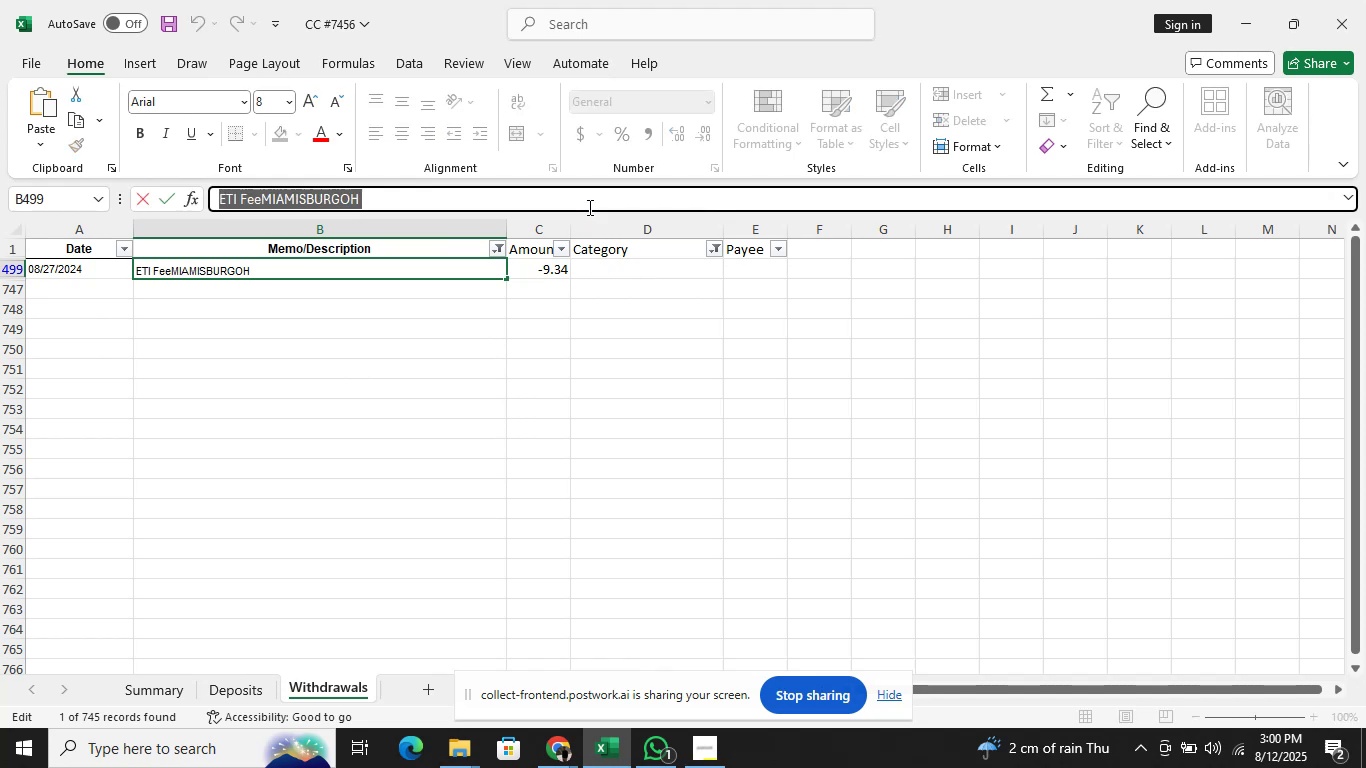 
hold_key(key=ArrowRight, duration=1.43)
 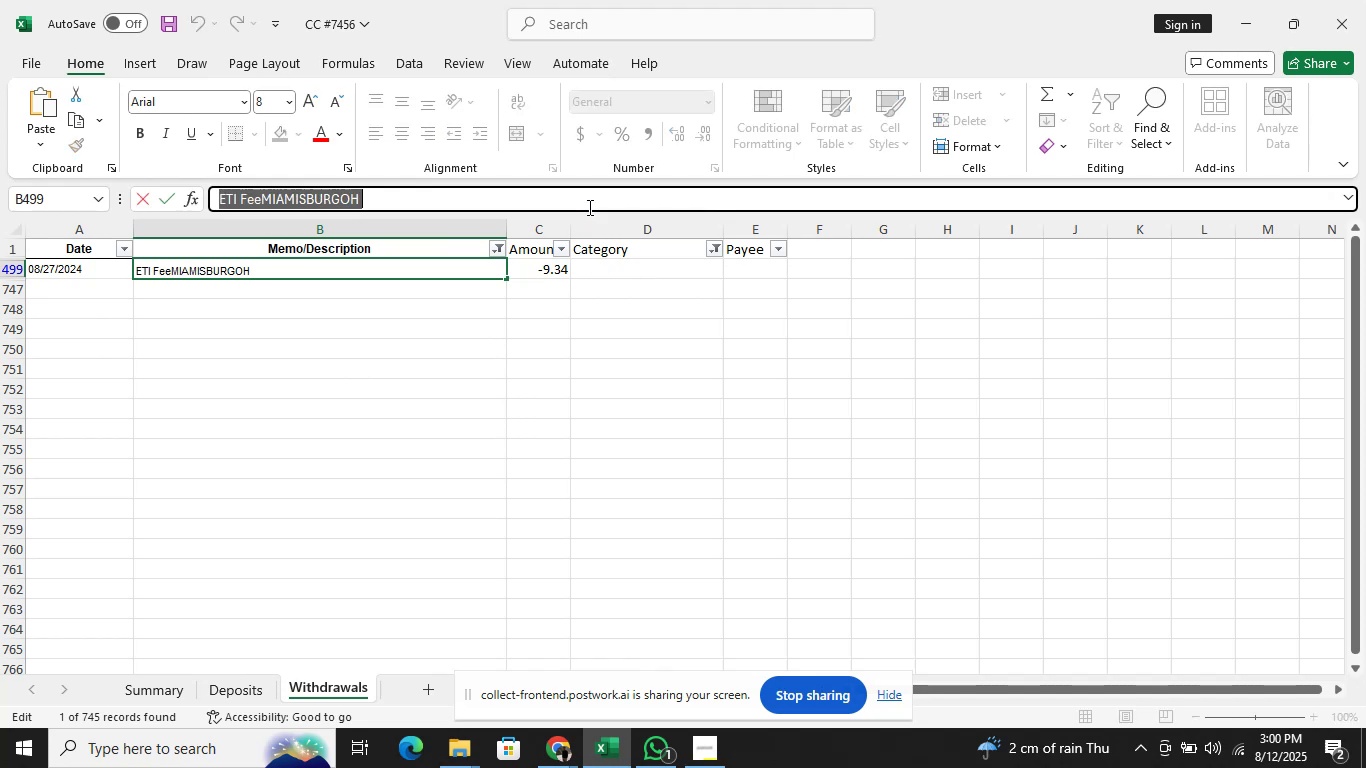 
key(Control+C)
 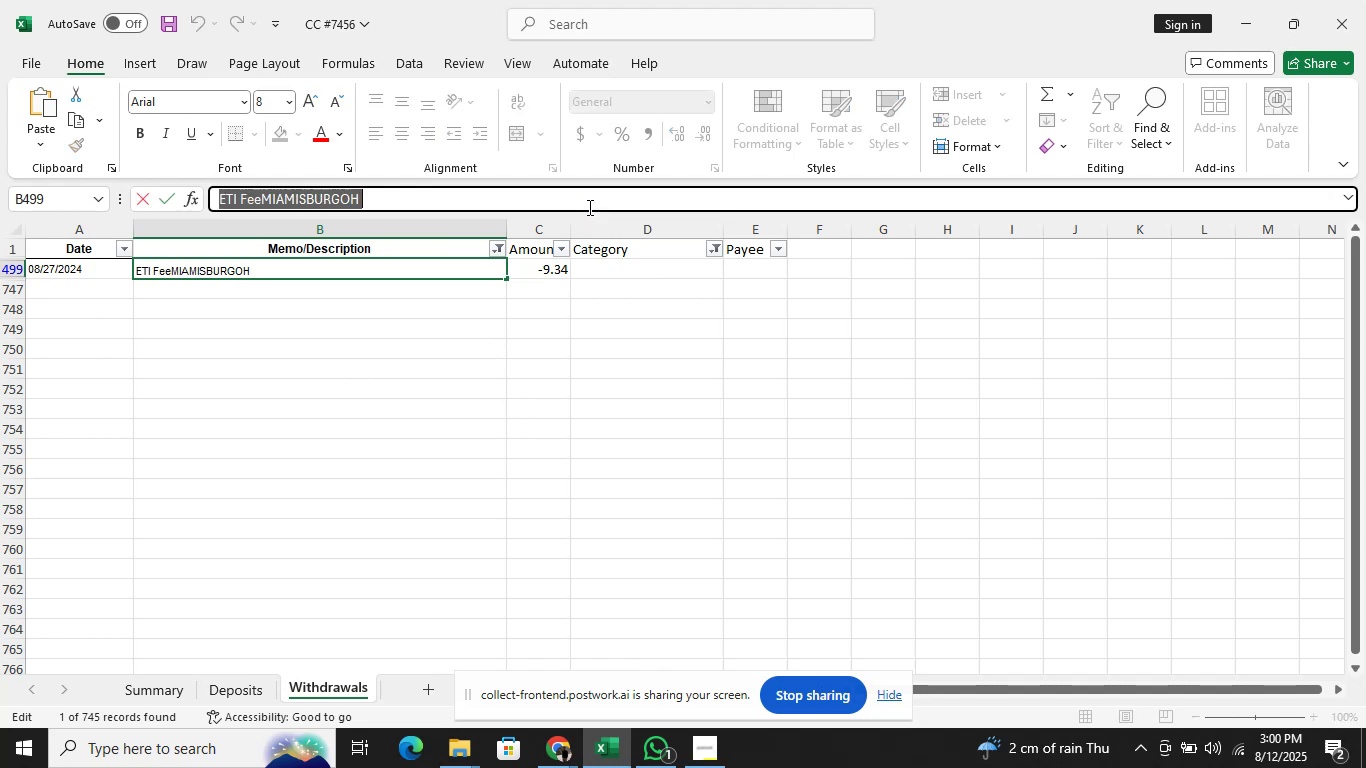 
key(Alt+AltLeft)
 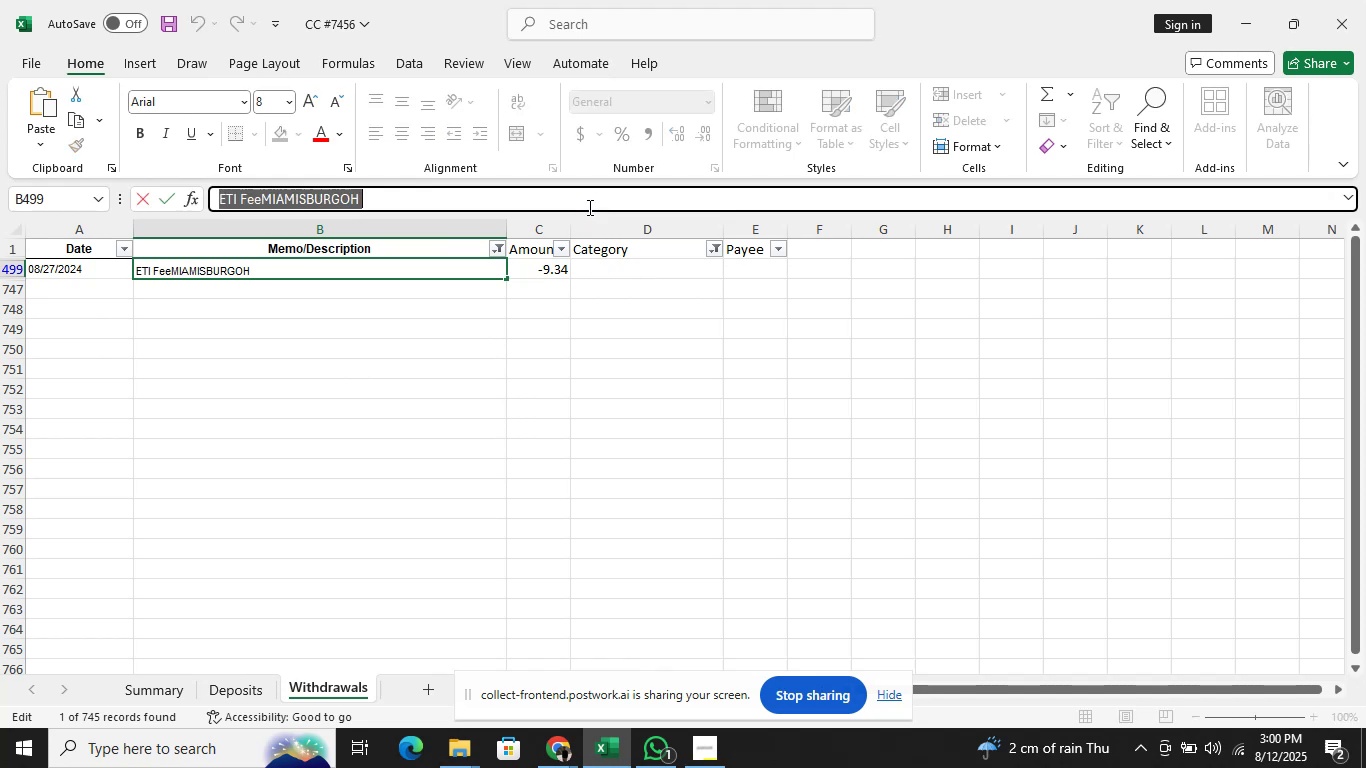 
key(Alt+Tab)
 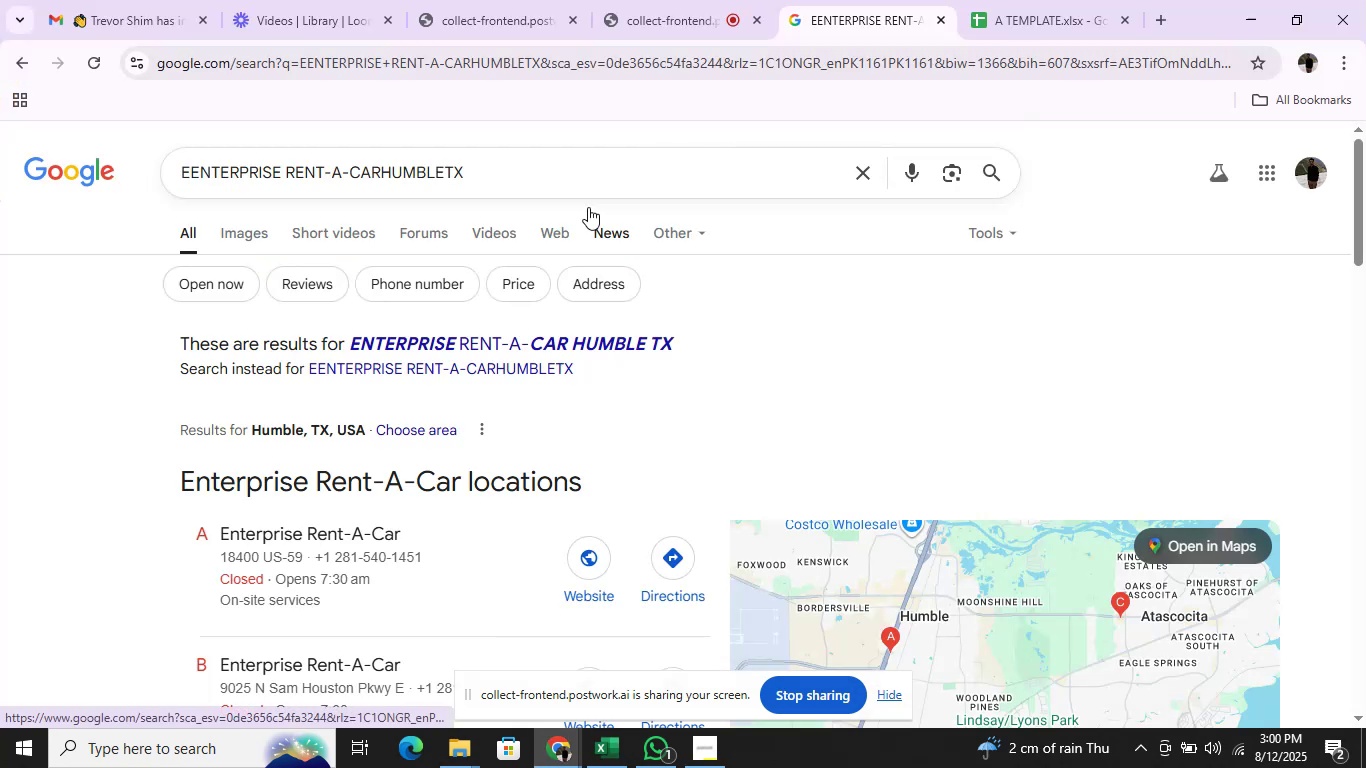 
left_click([591, 164])
 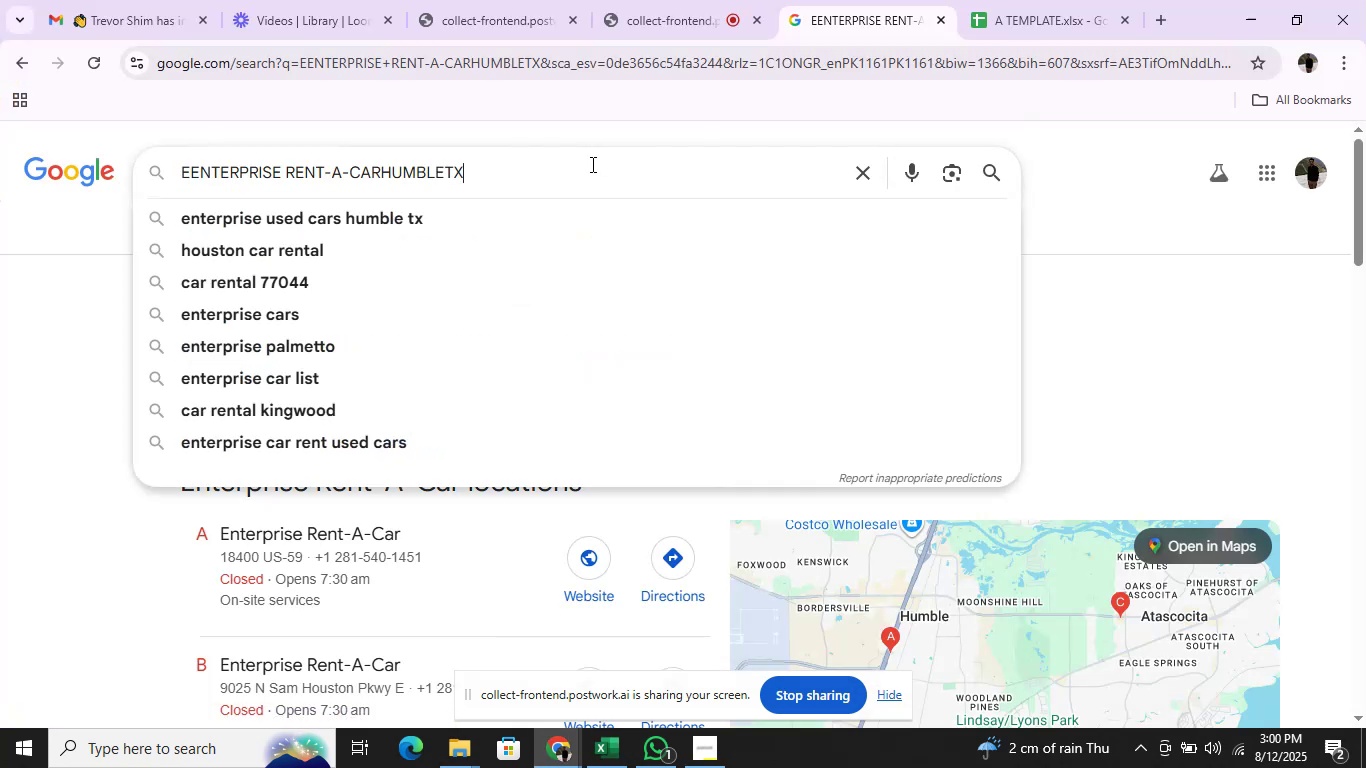 
hold_key(key=Backspace, duration=1.5)
 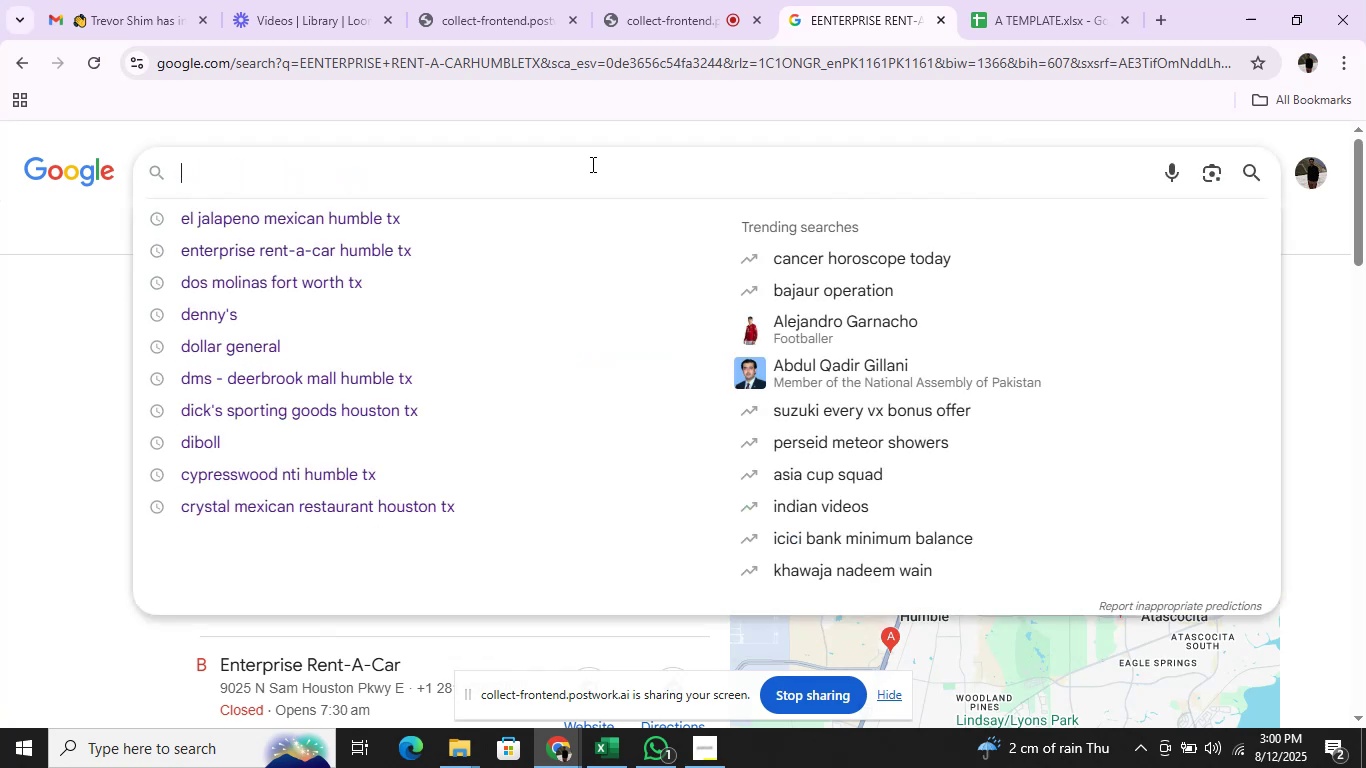 
hold_key(key=Backspace, duration=0.34)
 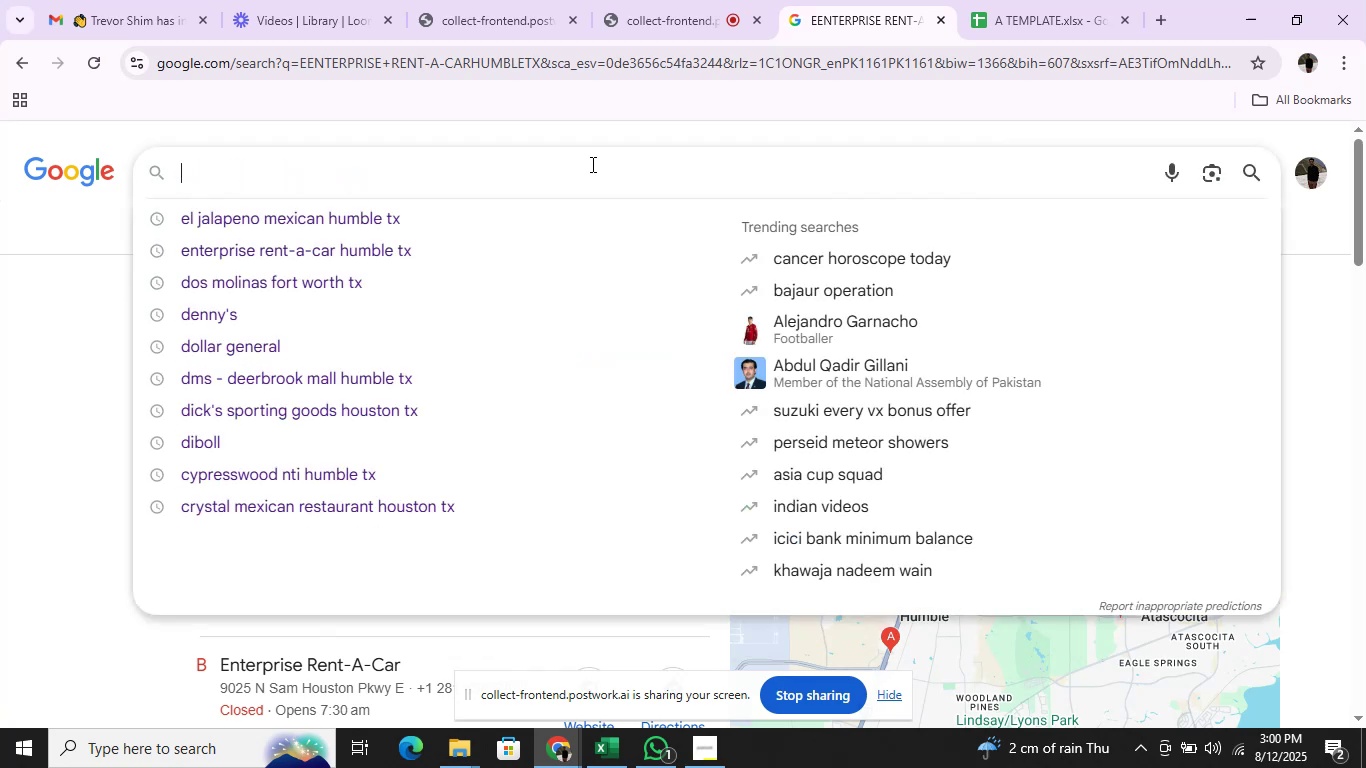 
key(Control+V)
 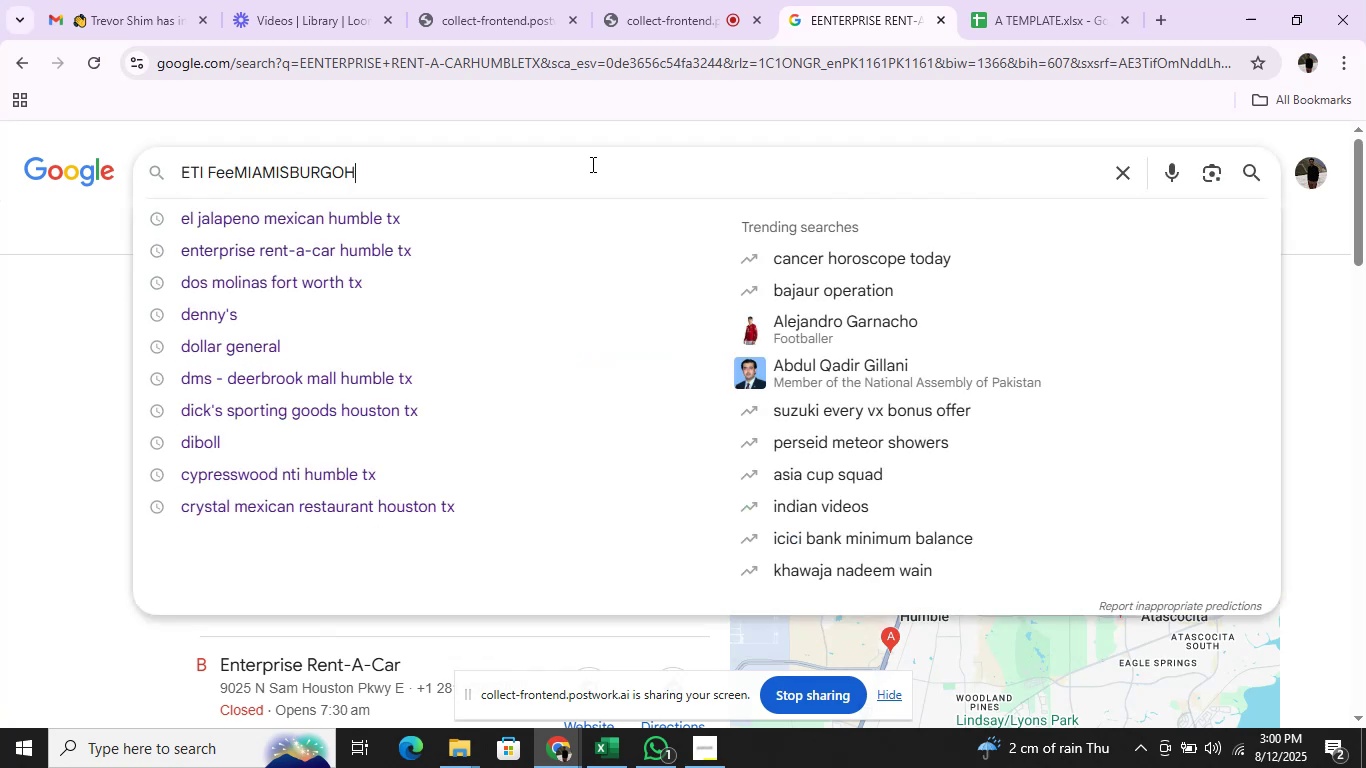 
key(Enter)
 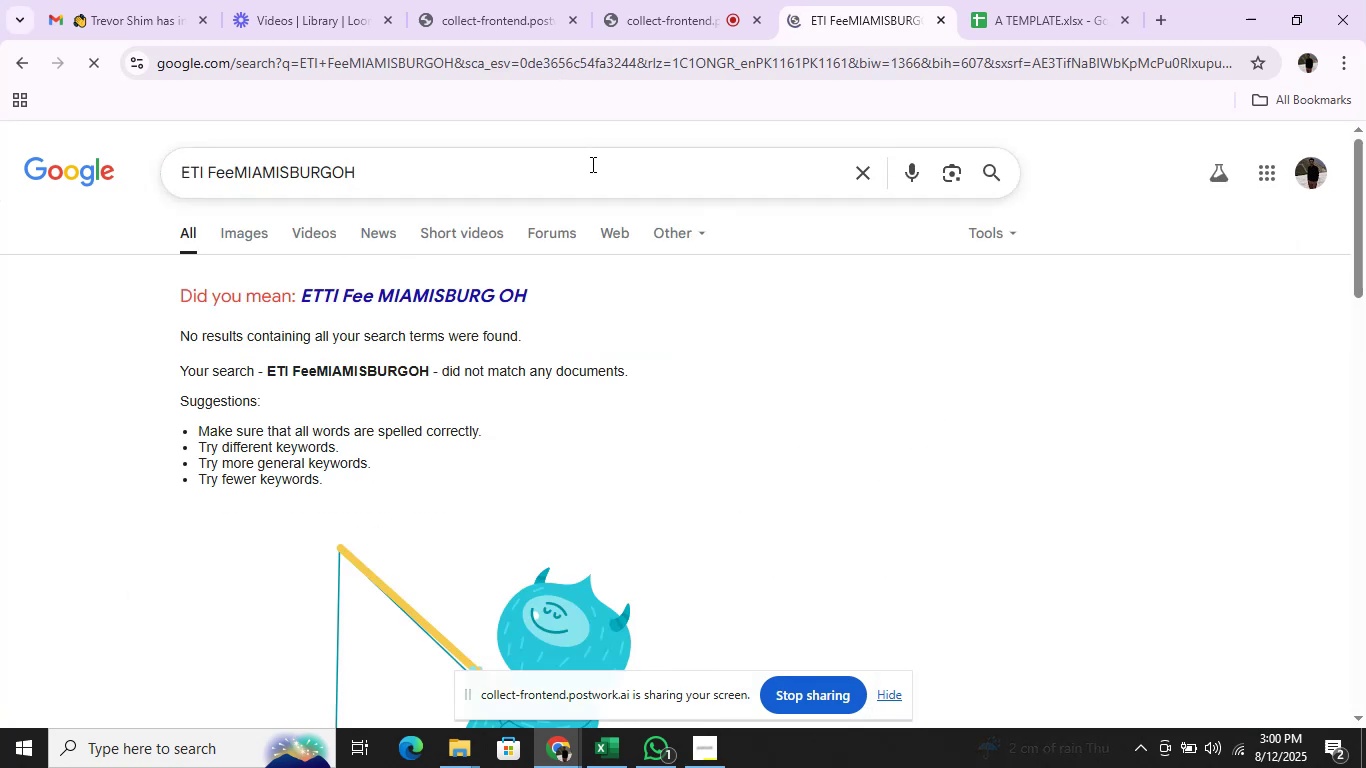 
key(ArrowDown)
 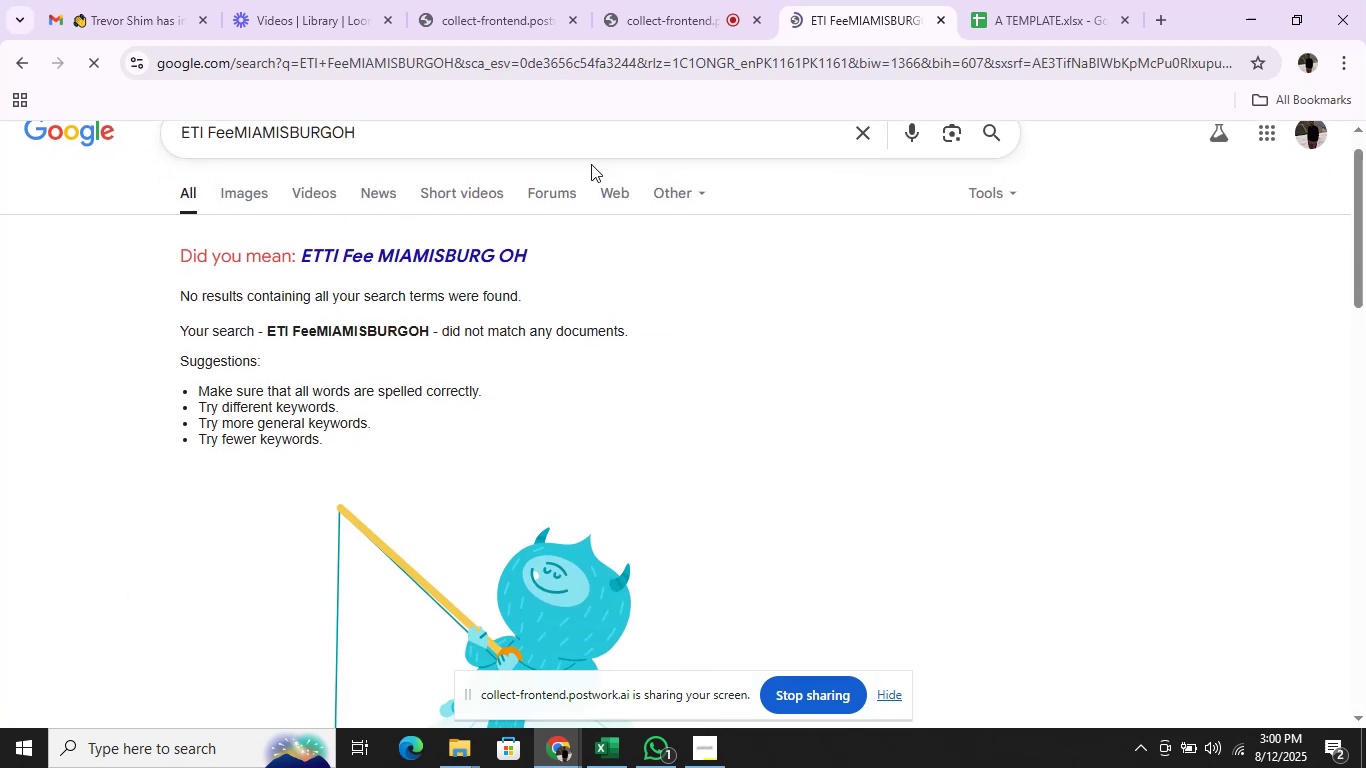 
key(ArrowDown)
 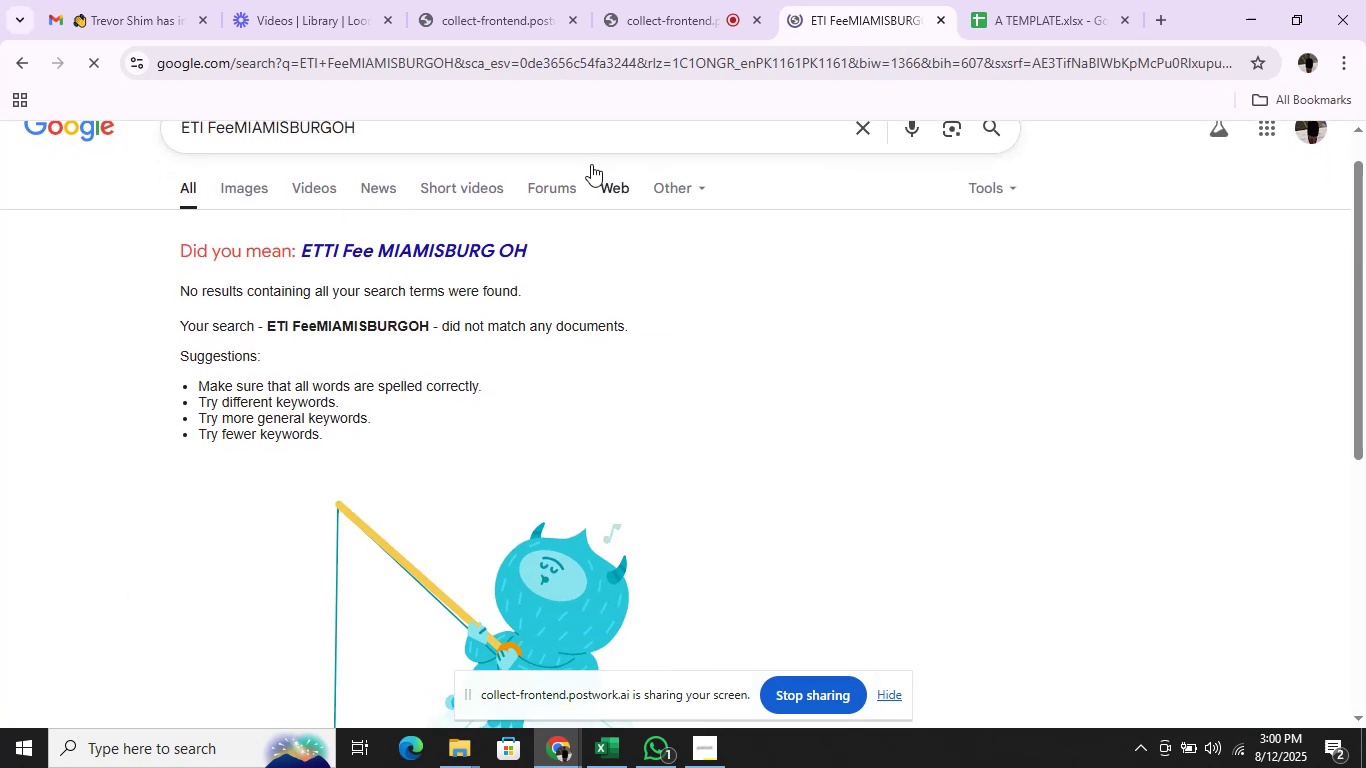 
key(ArrowDown)
 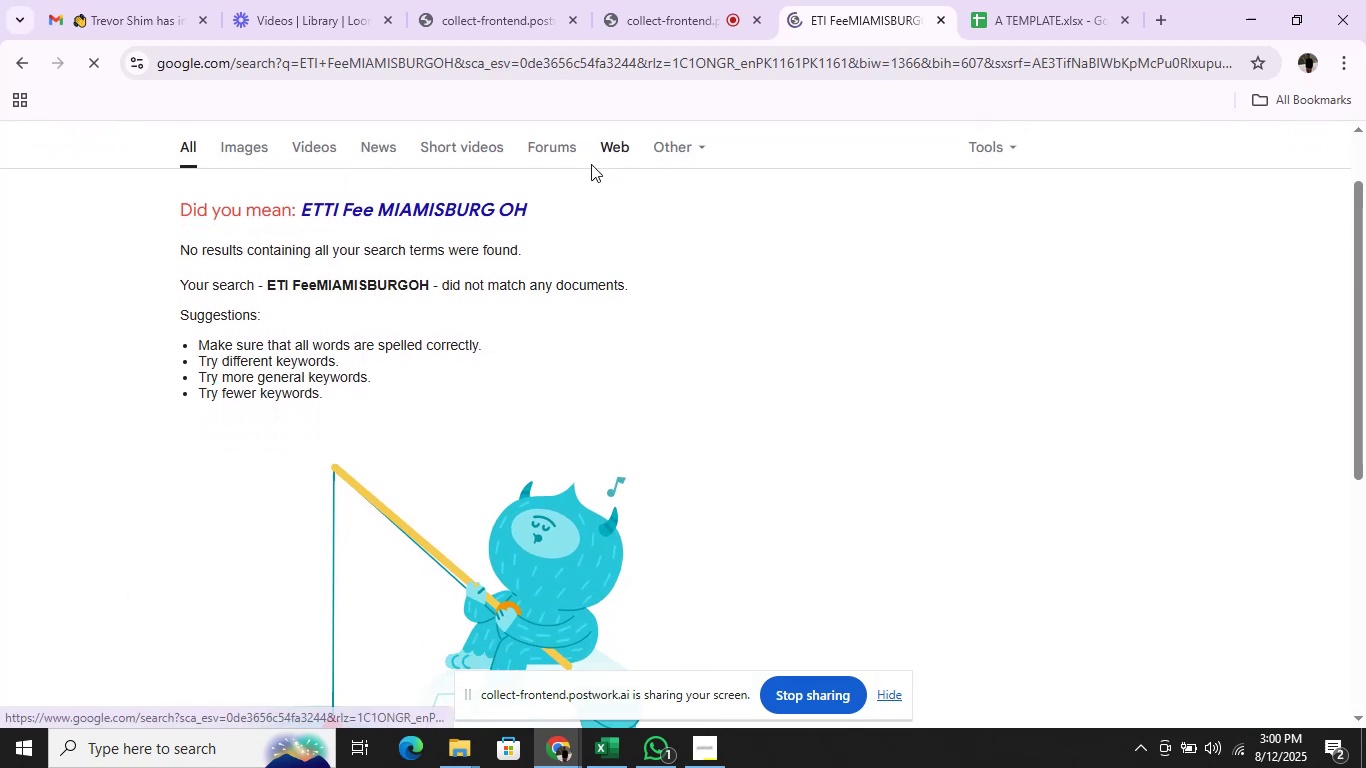 
key(ArrowDown)
 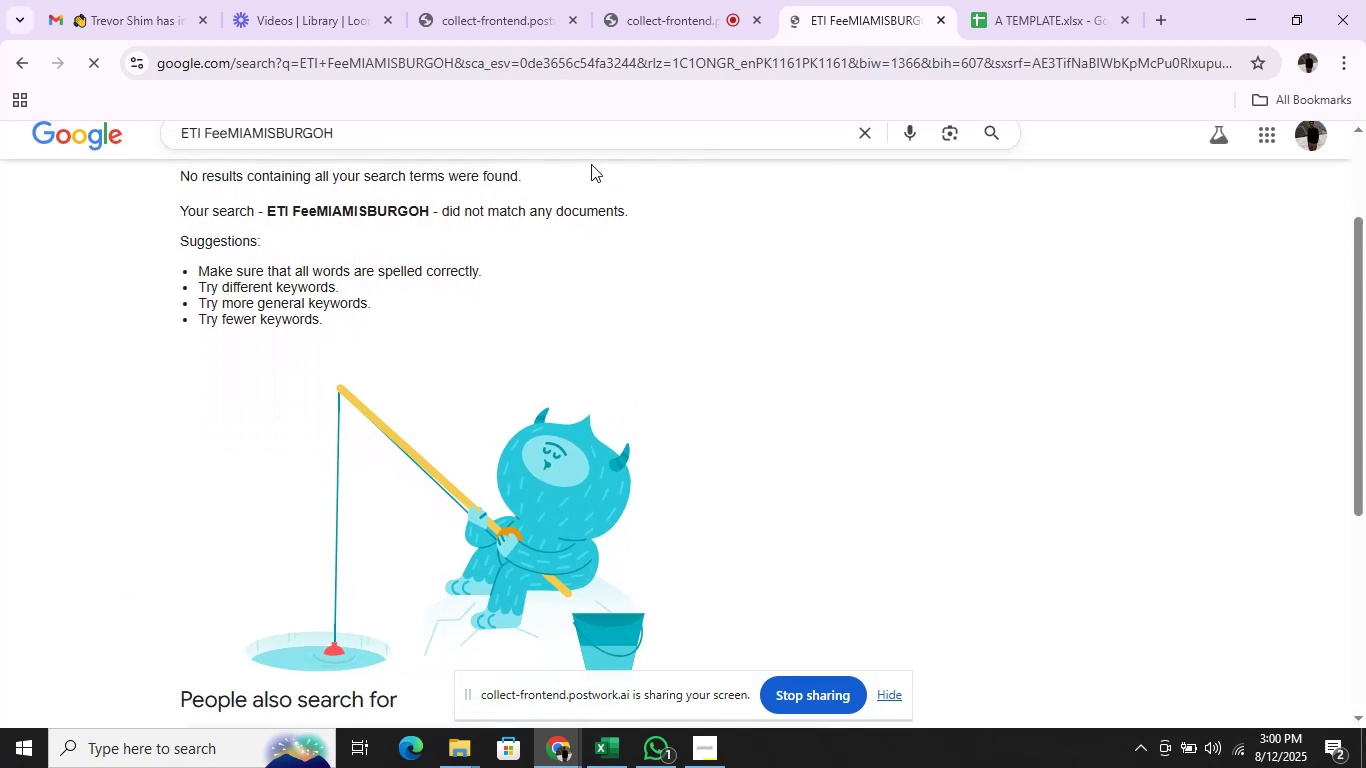 
key(Tab)
 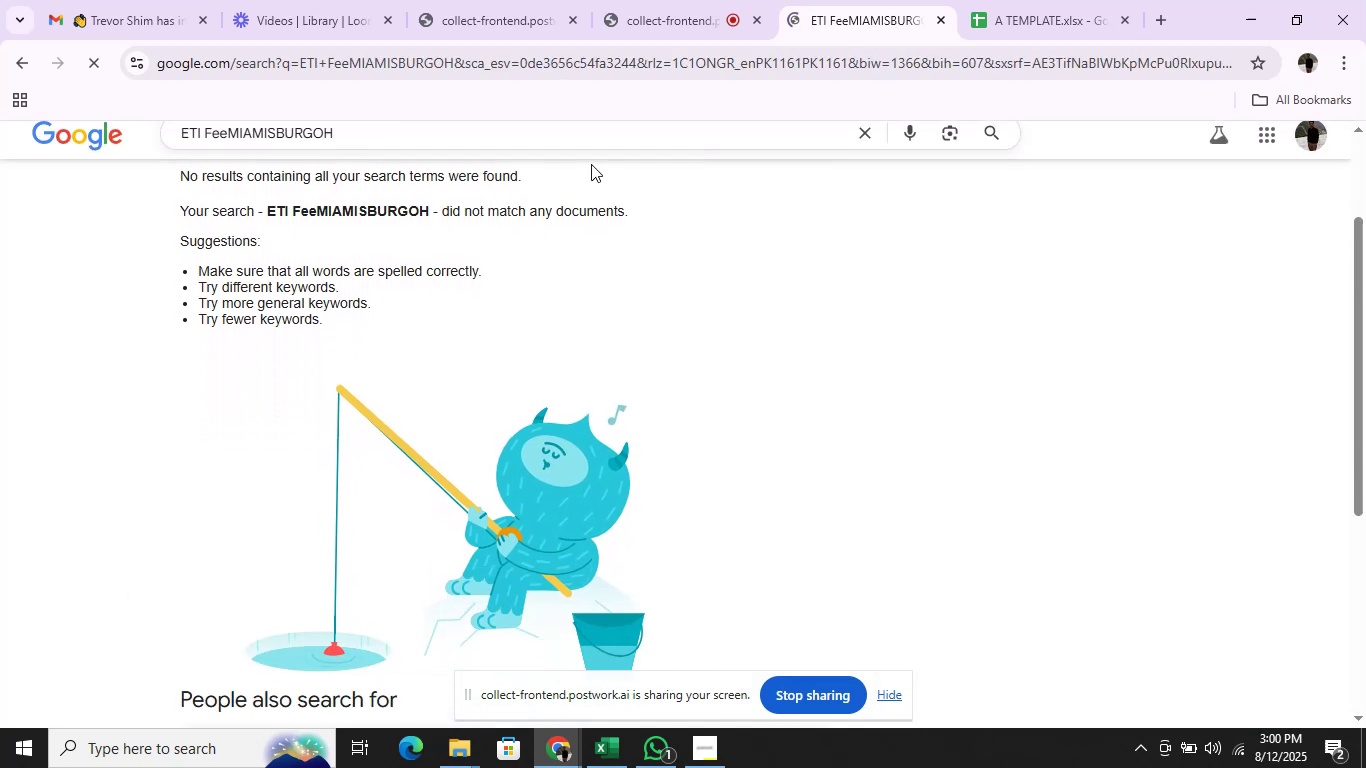 
key(Alt+AltLeft)
 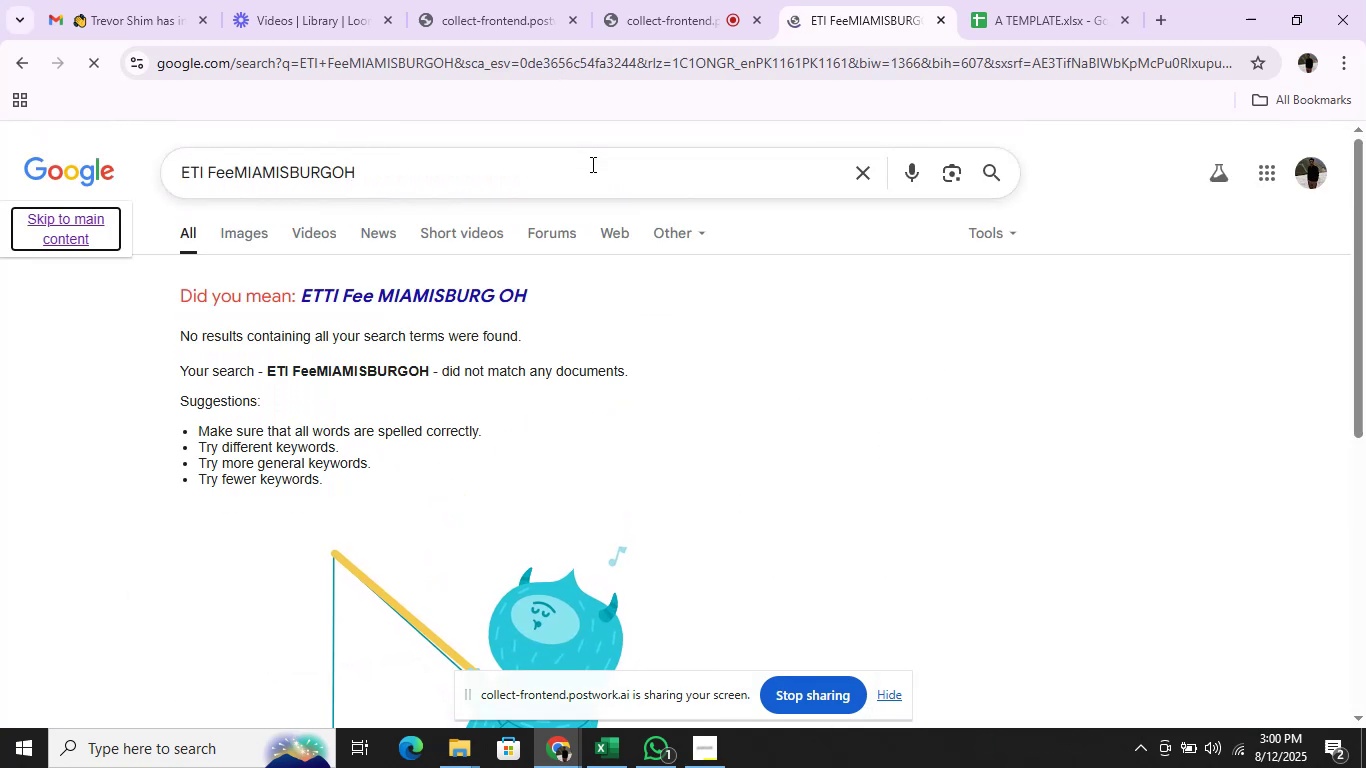 
key(Alt+AltLeft)
 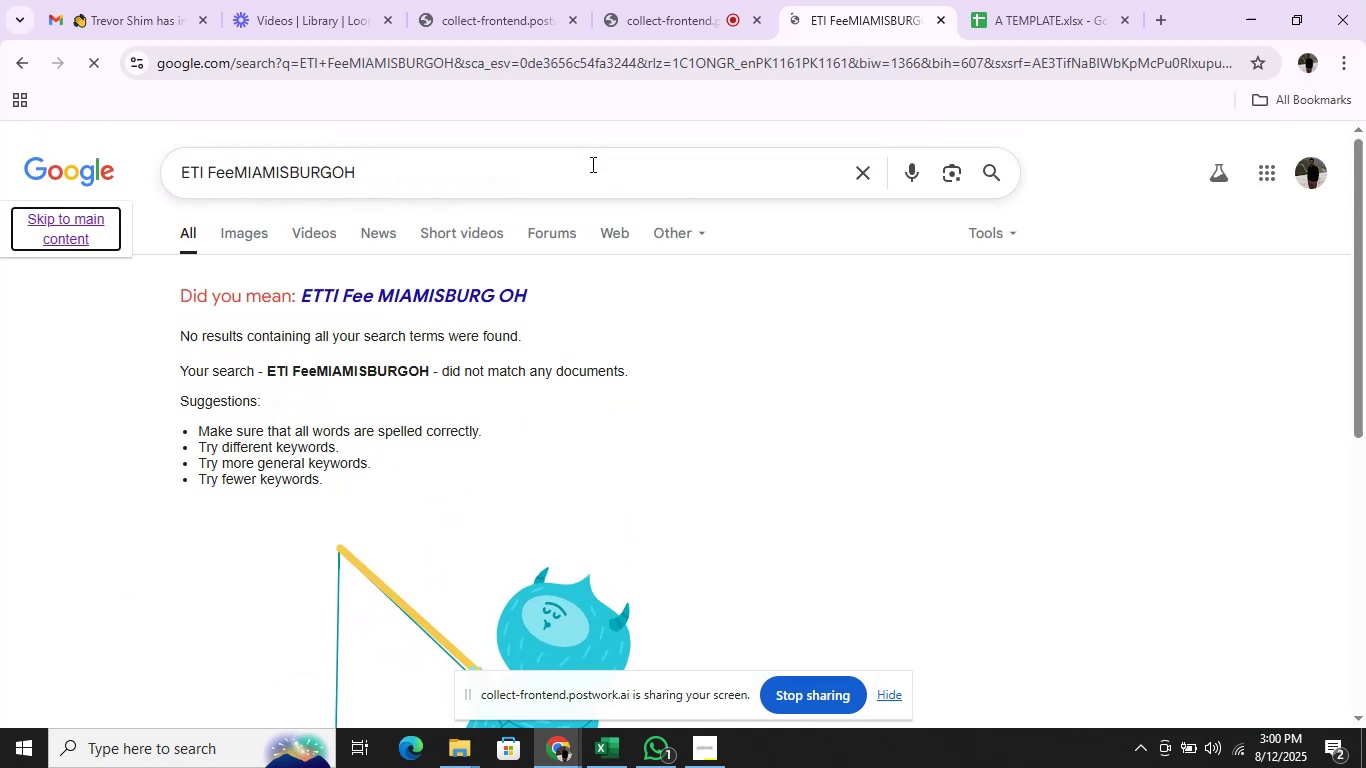 
key(Alt+Tab)
 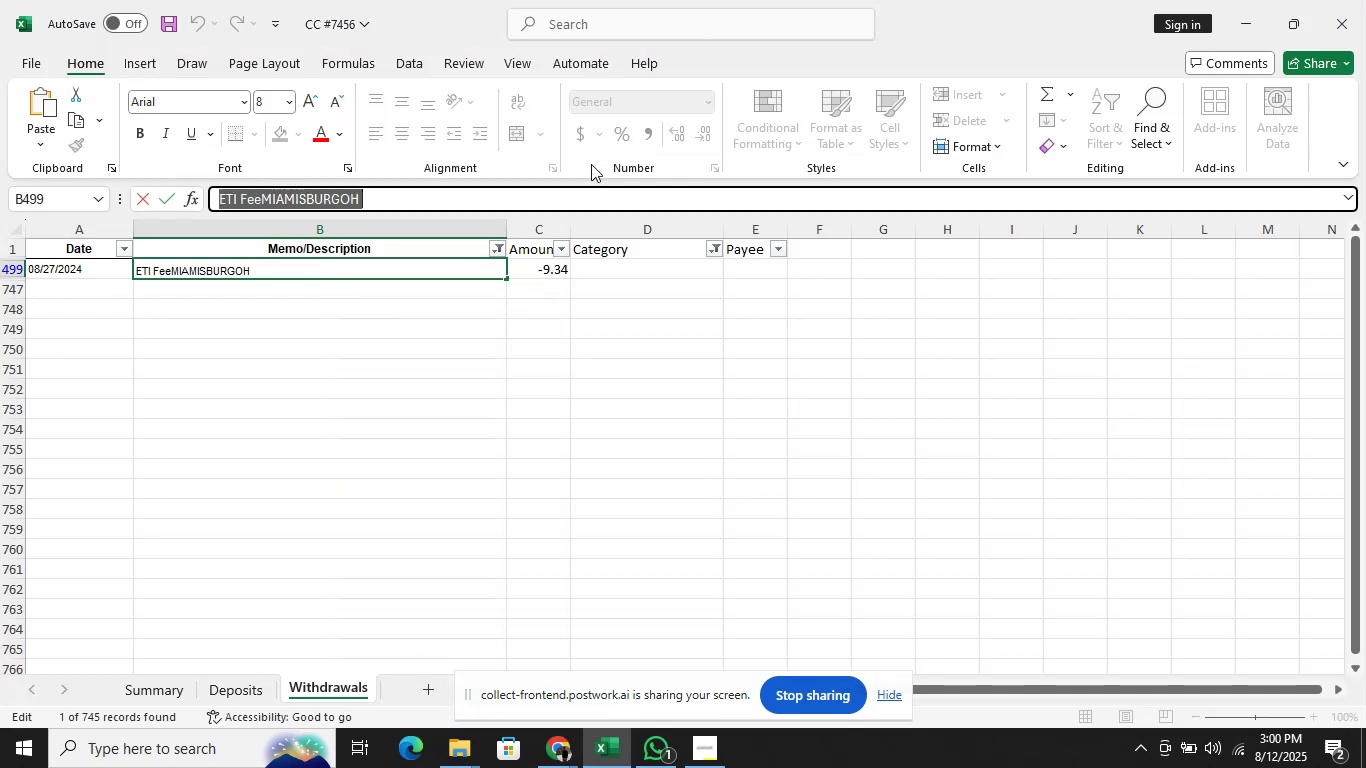 
key(ArrowRight)
 